 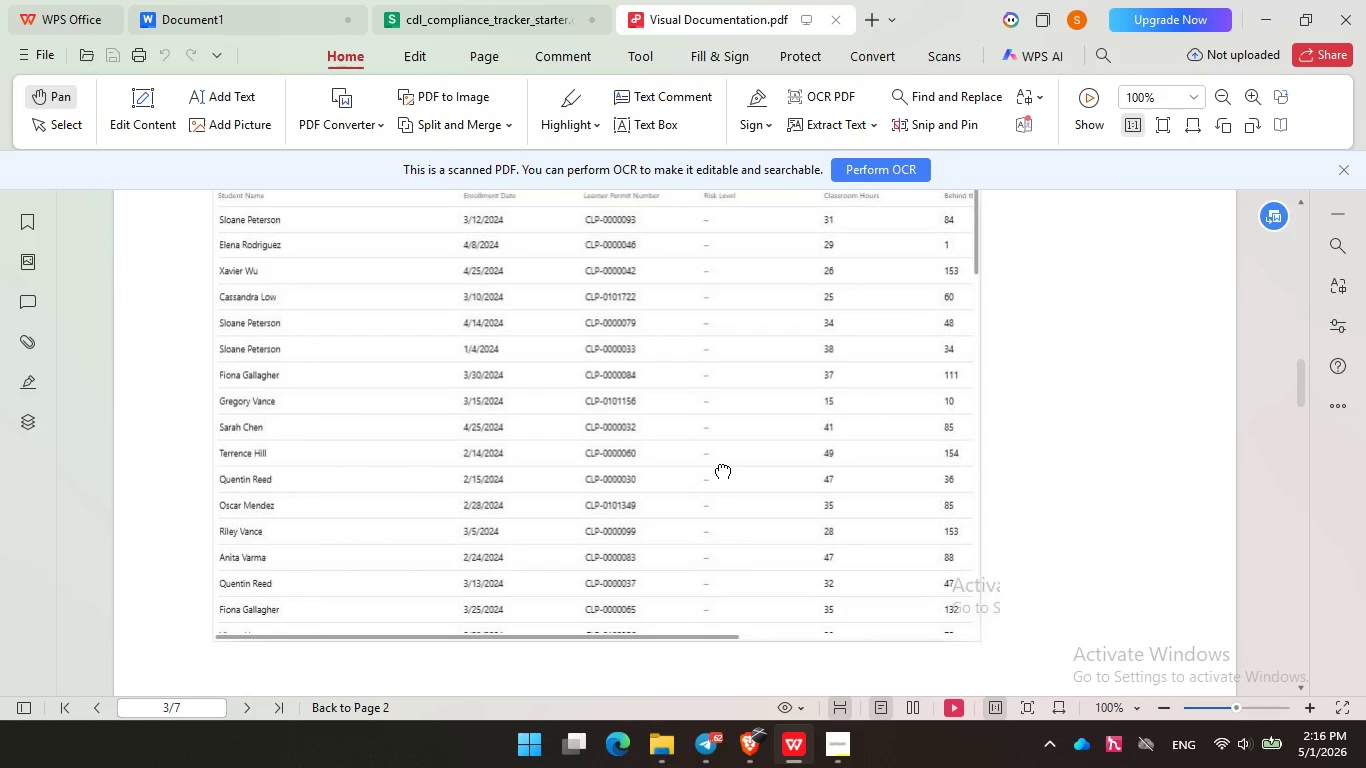 
left_click([717, 464])
 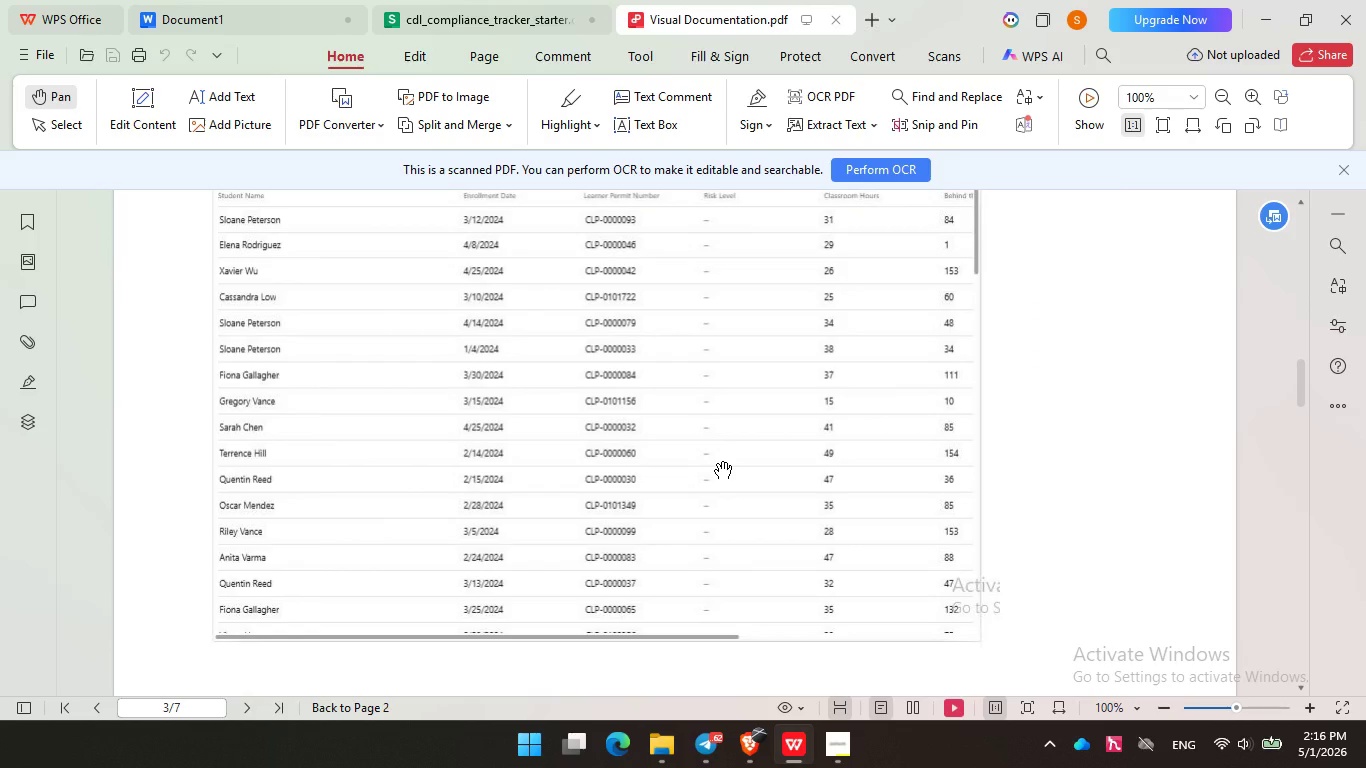 
left_click([717, 464])
 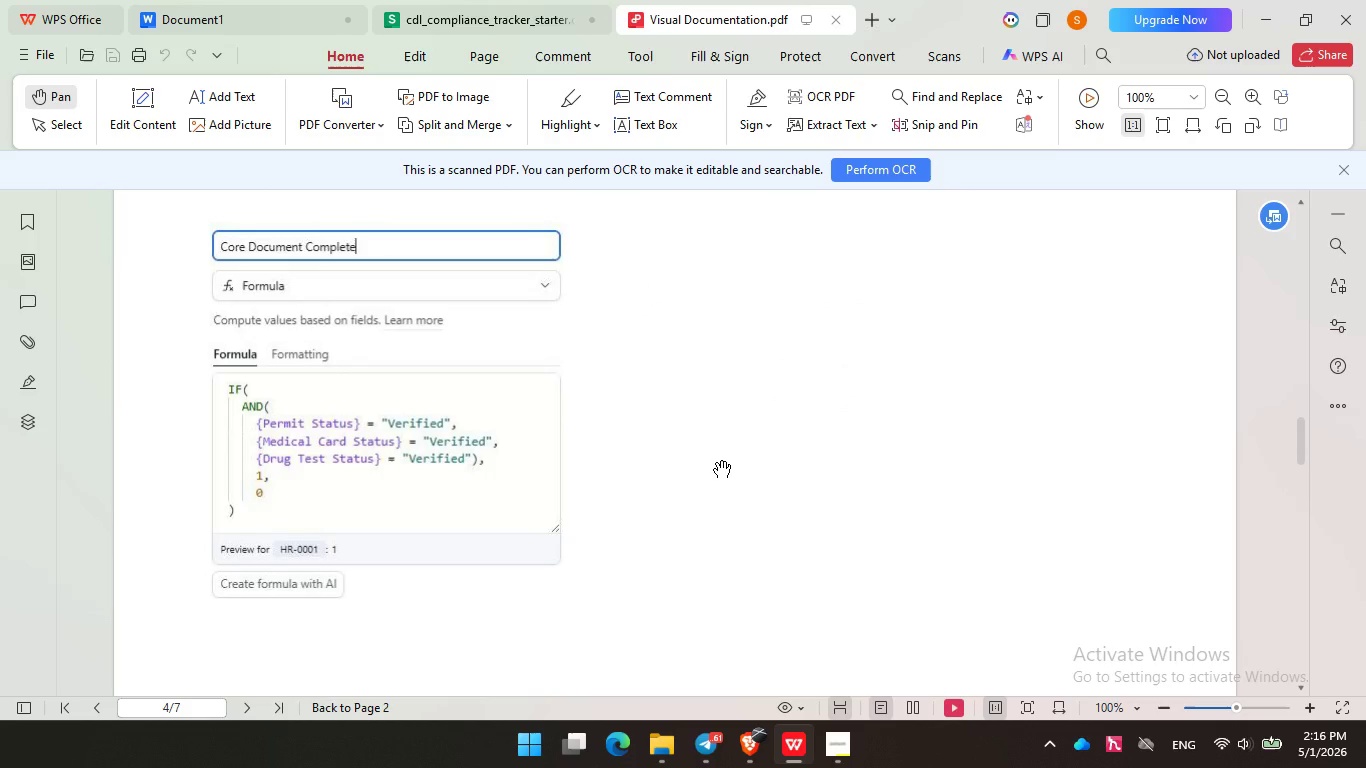 
scroll: coordinate [717, 464], scroll_direction: down, amount: 12.0
 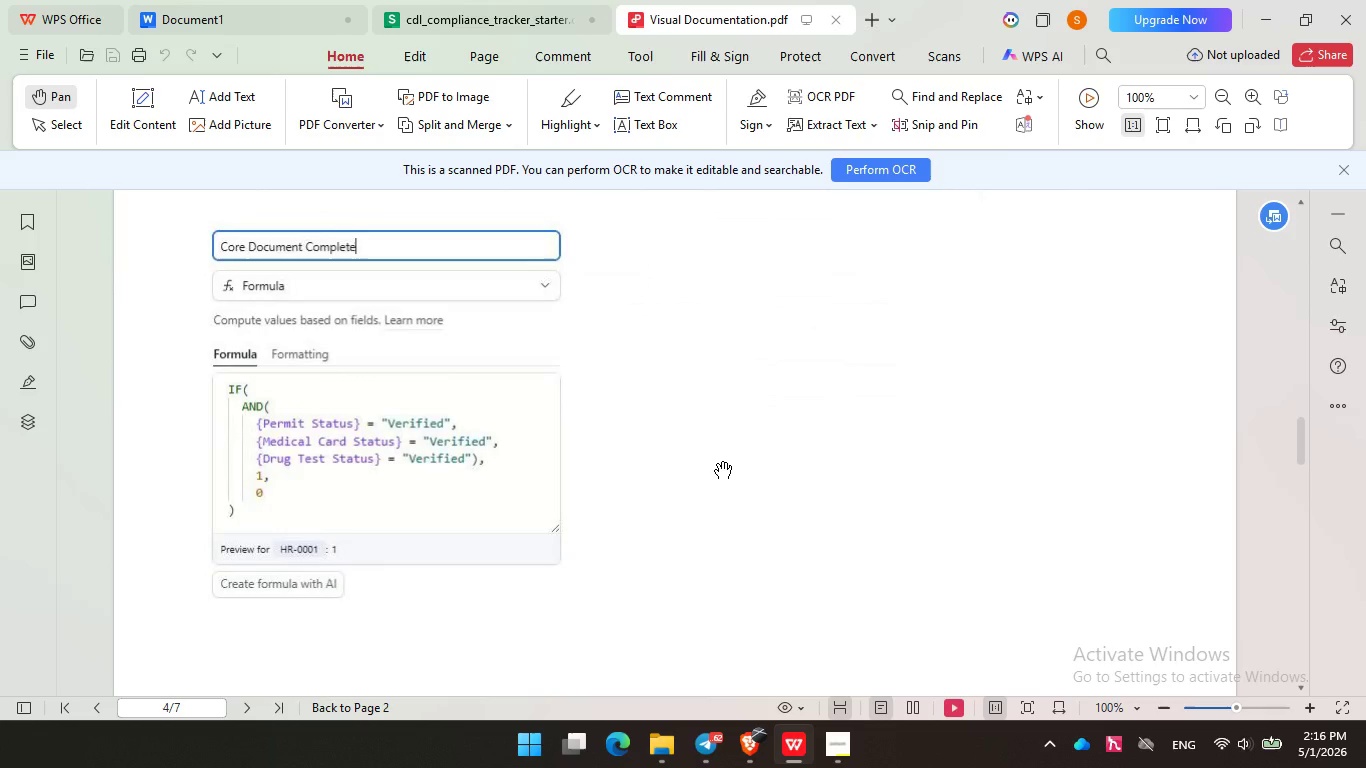 
left_click([716, 463])
 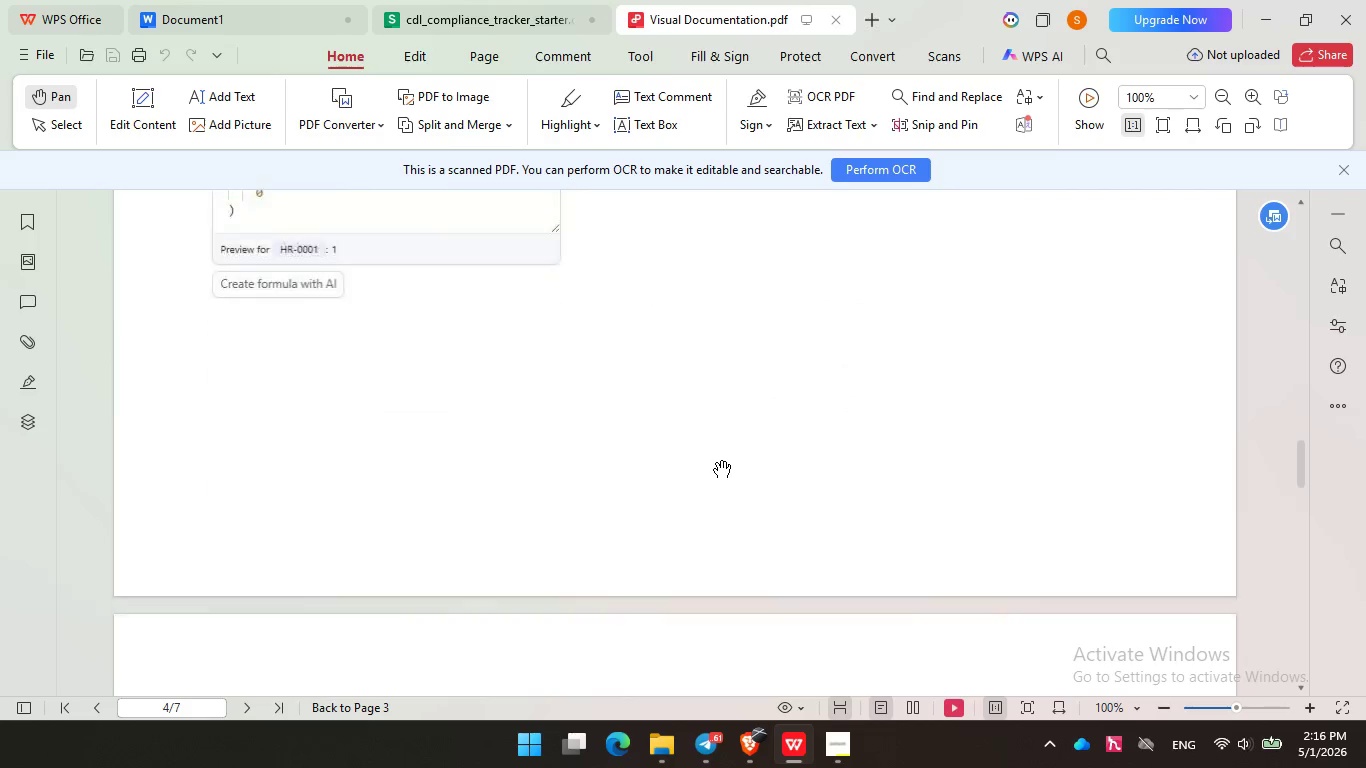 
left_click([716, 463])
 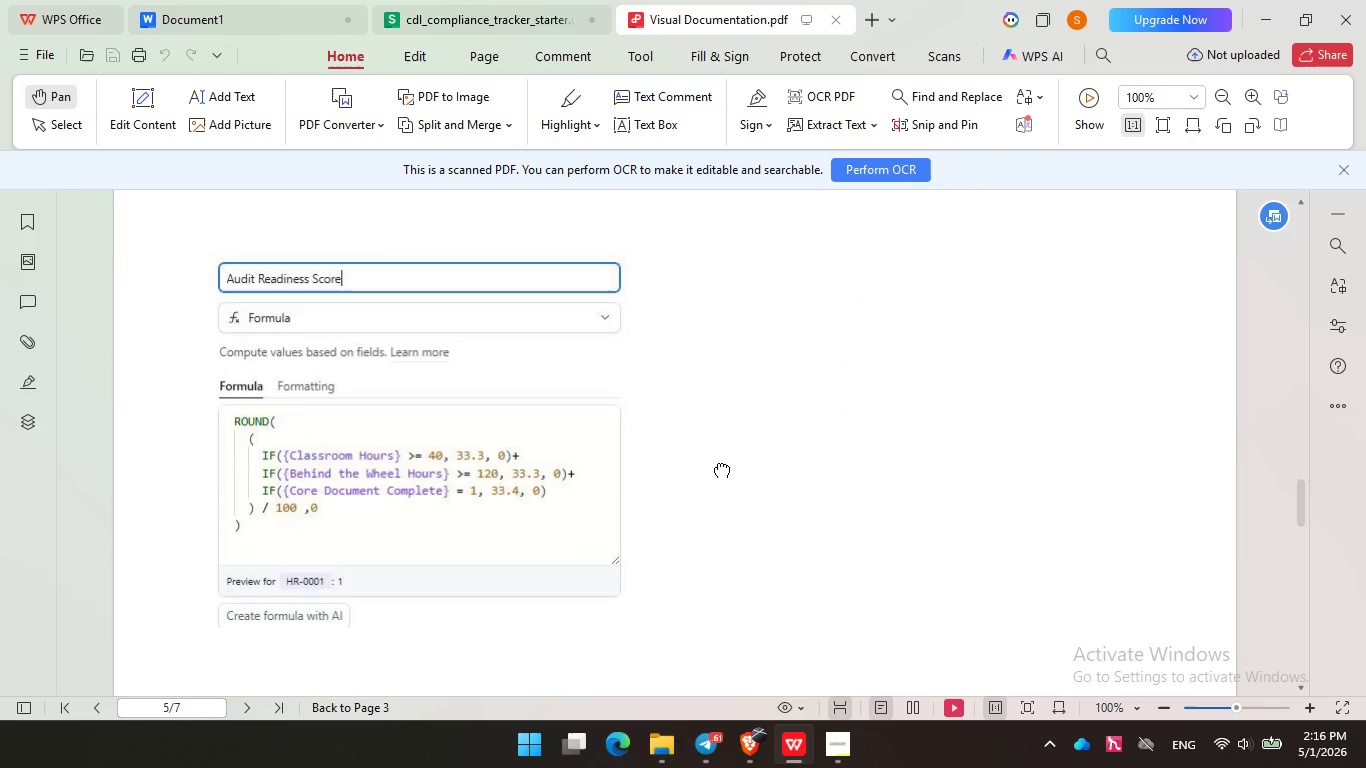 
scroll: coordinate [716, 463], scroll_direction: down, amount: 12.0
 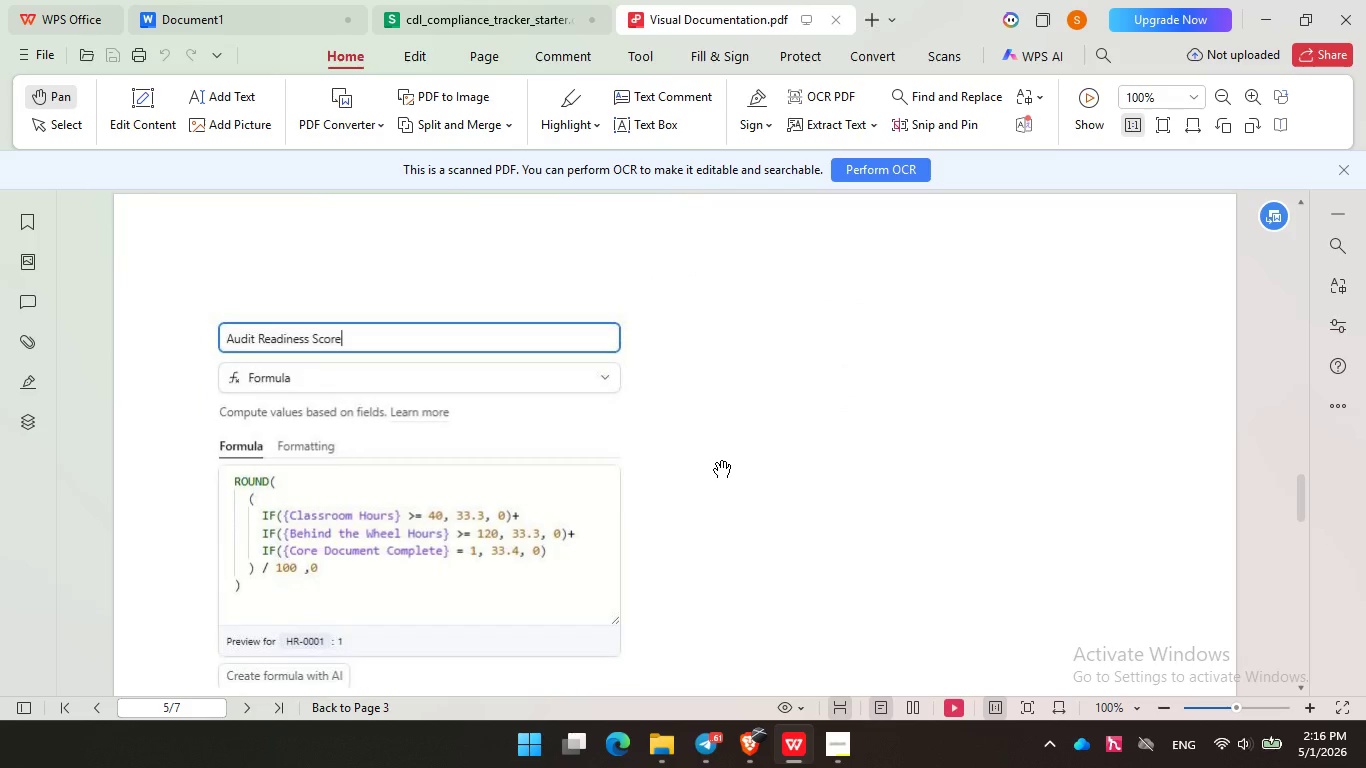 
left_click([716, 463])
 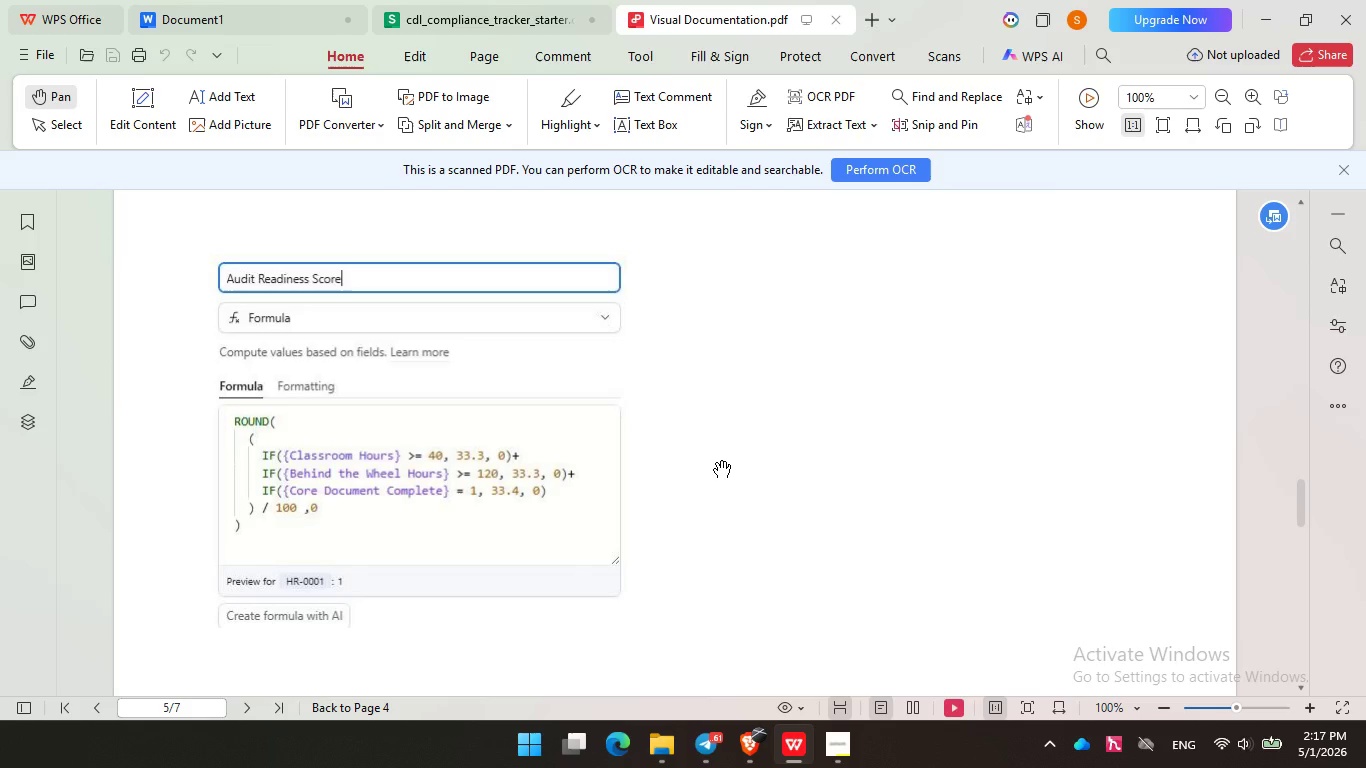 
wait(45.77)
 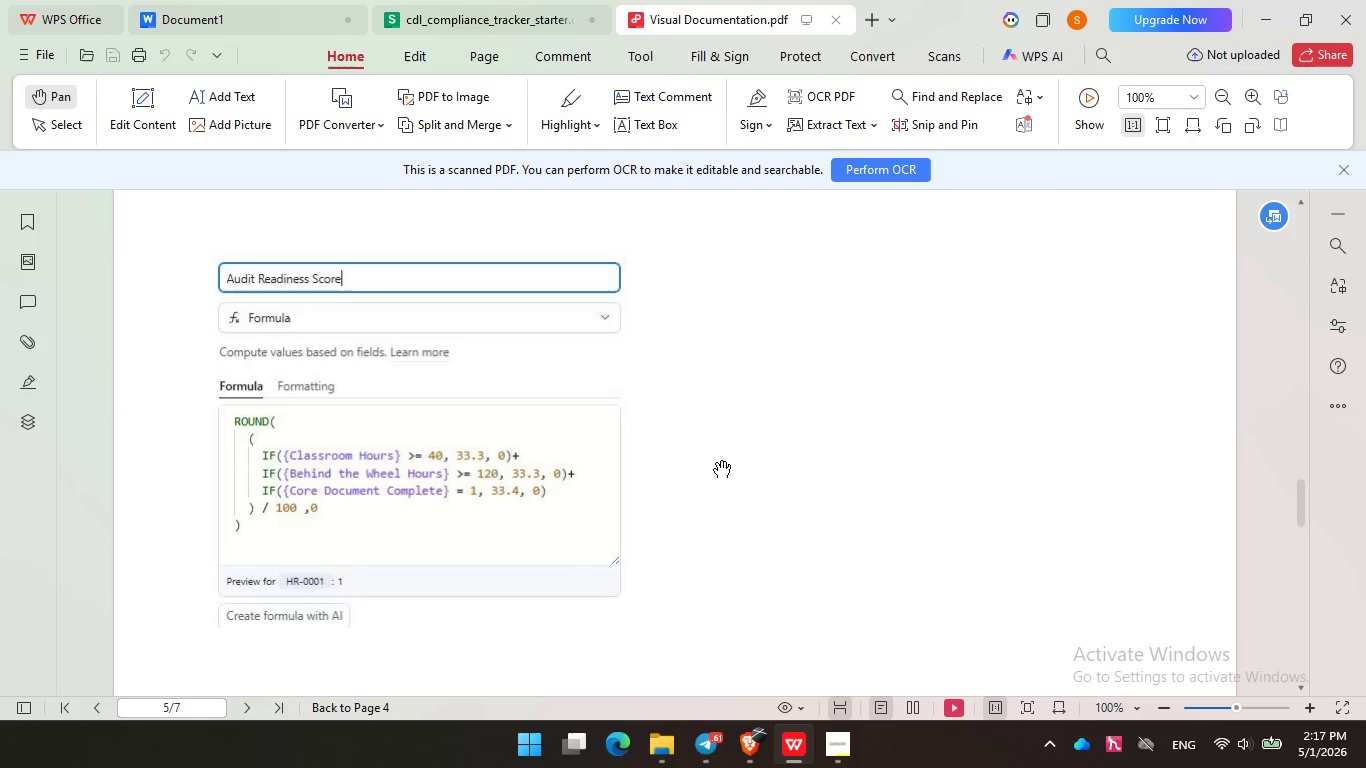 
left_click([712, 395])
 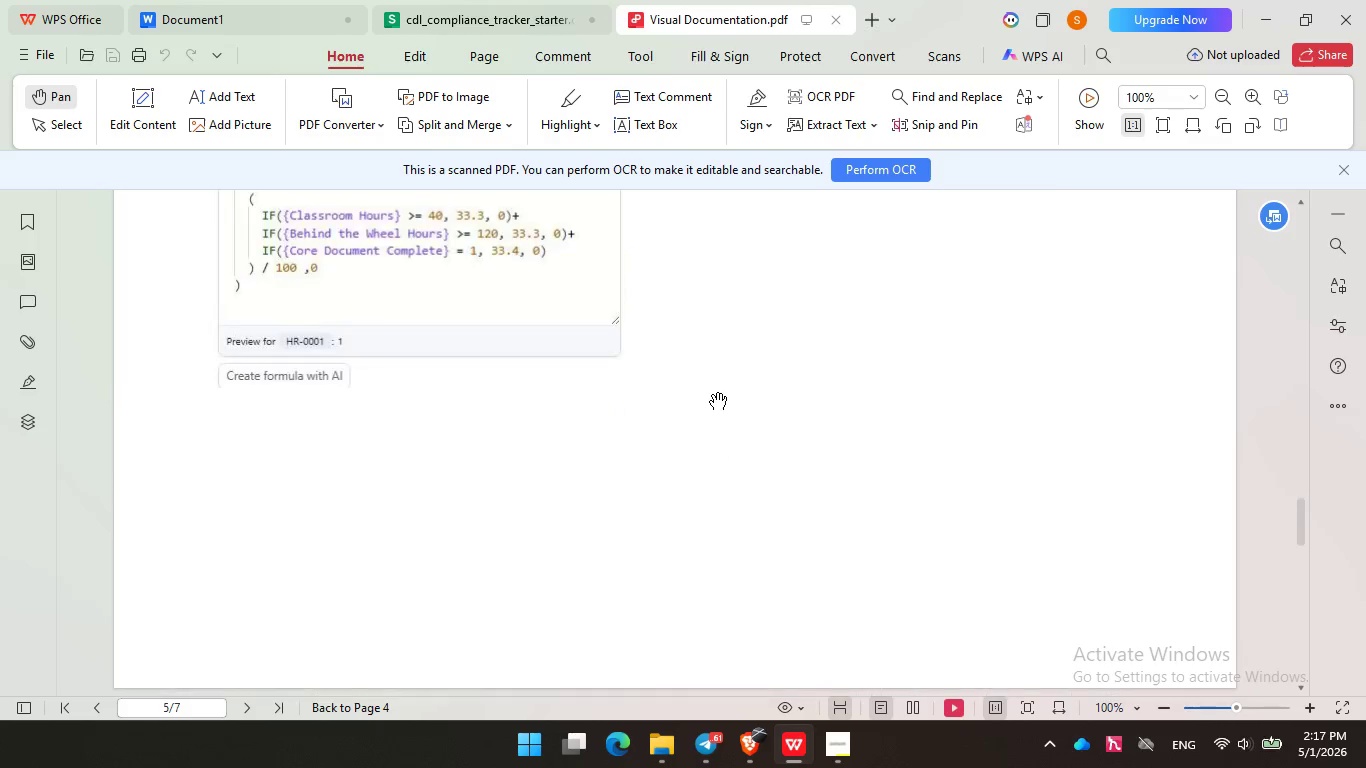 
left_click([712, 395])
 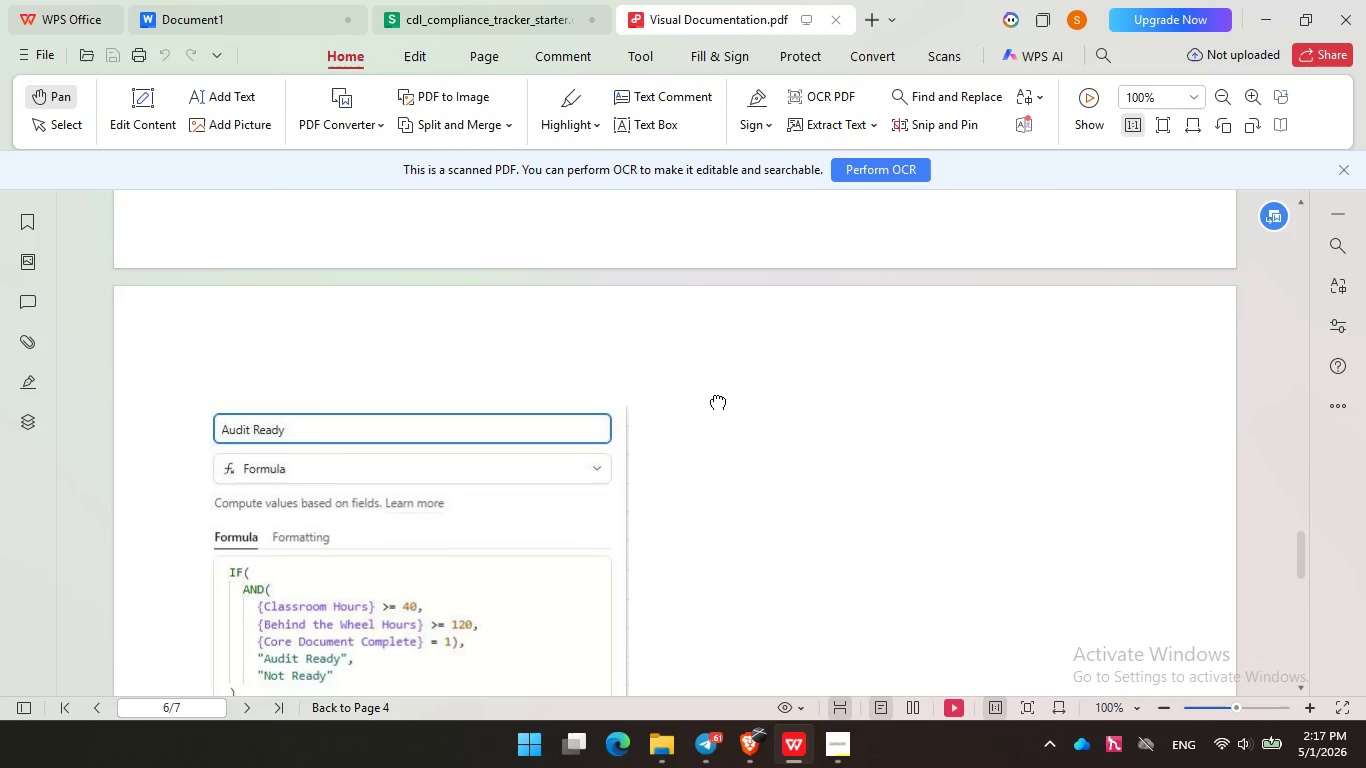 
scroll: coordinate [712, 395], scroll_direction: down, amount: 4.0
 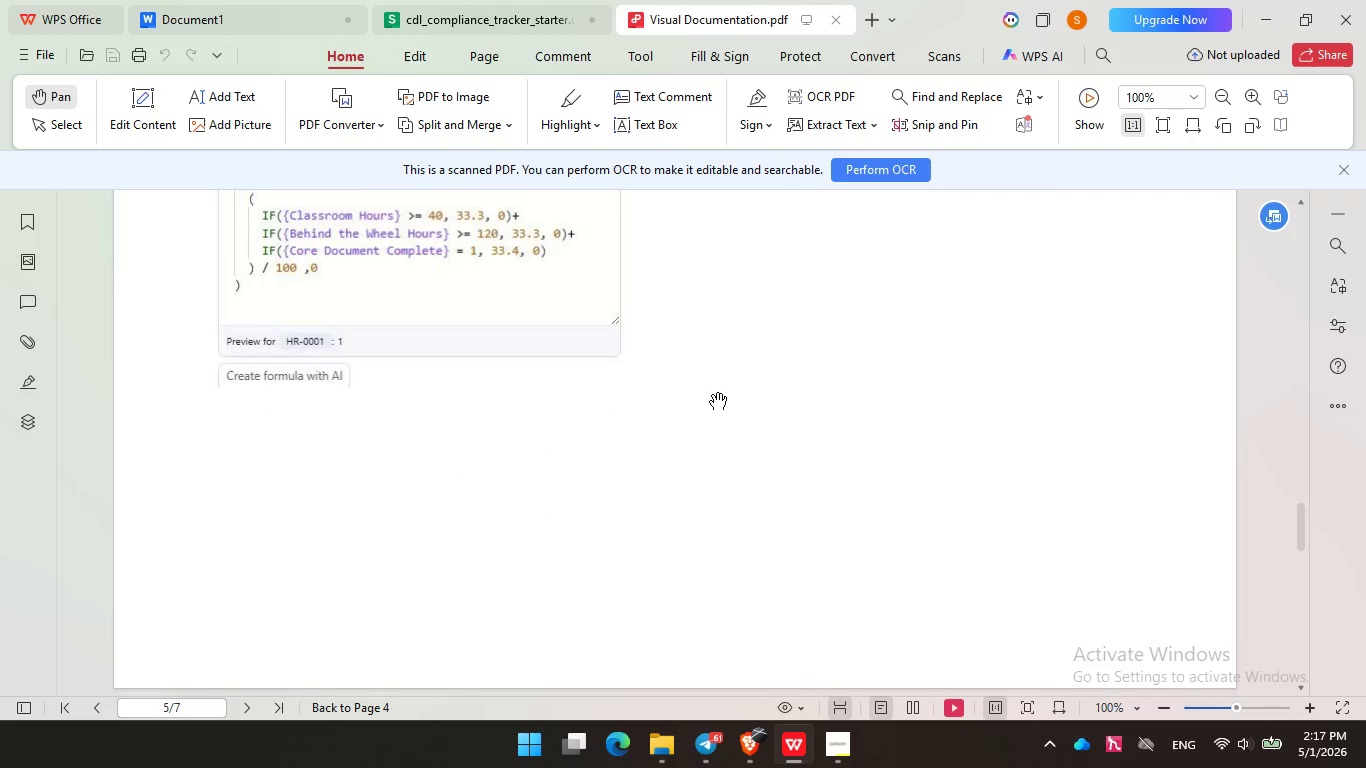 
left_click([712, 395])
 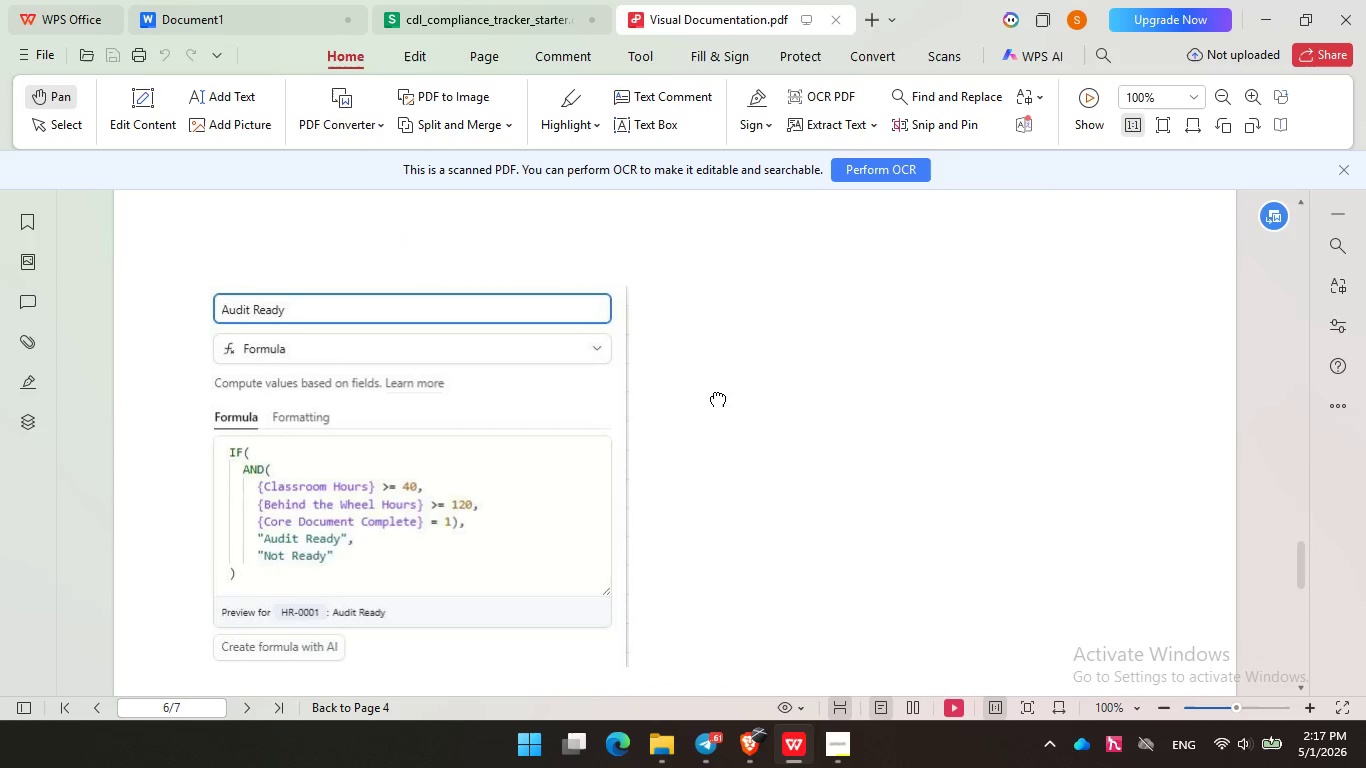 
left_click([712, 392])
 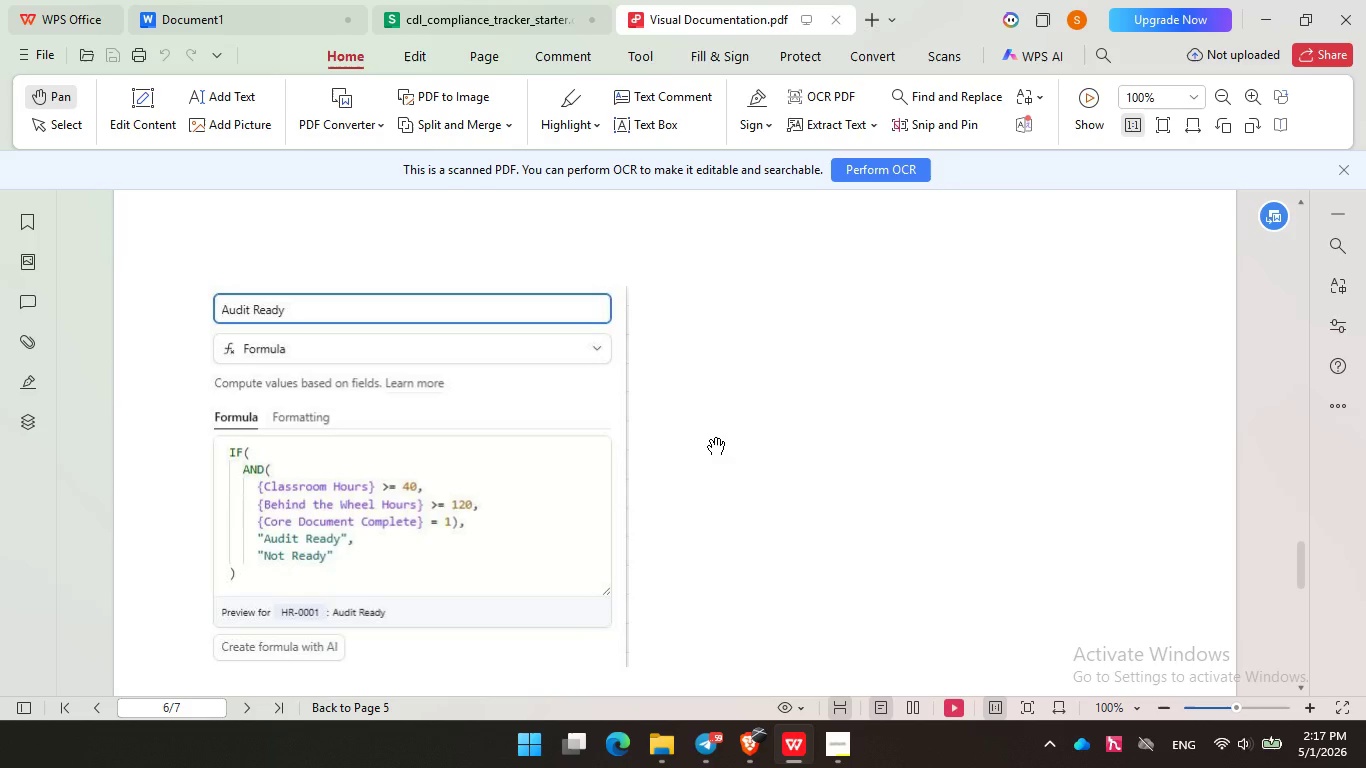 
wait(20.36)
 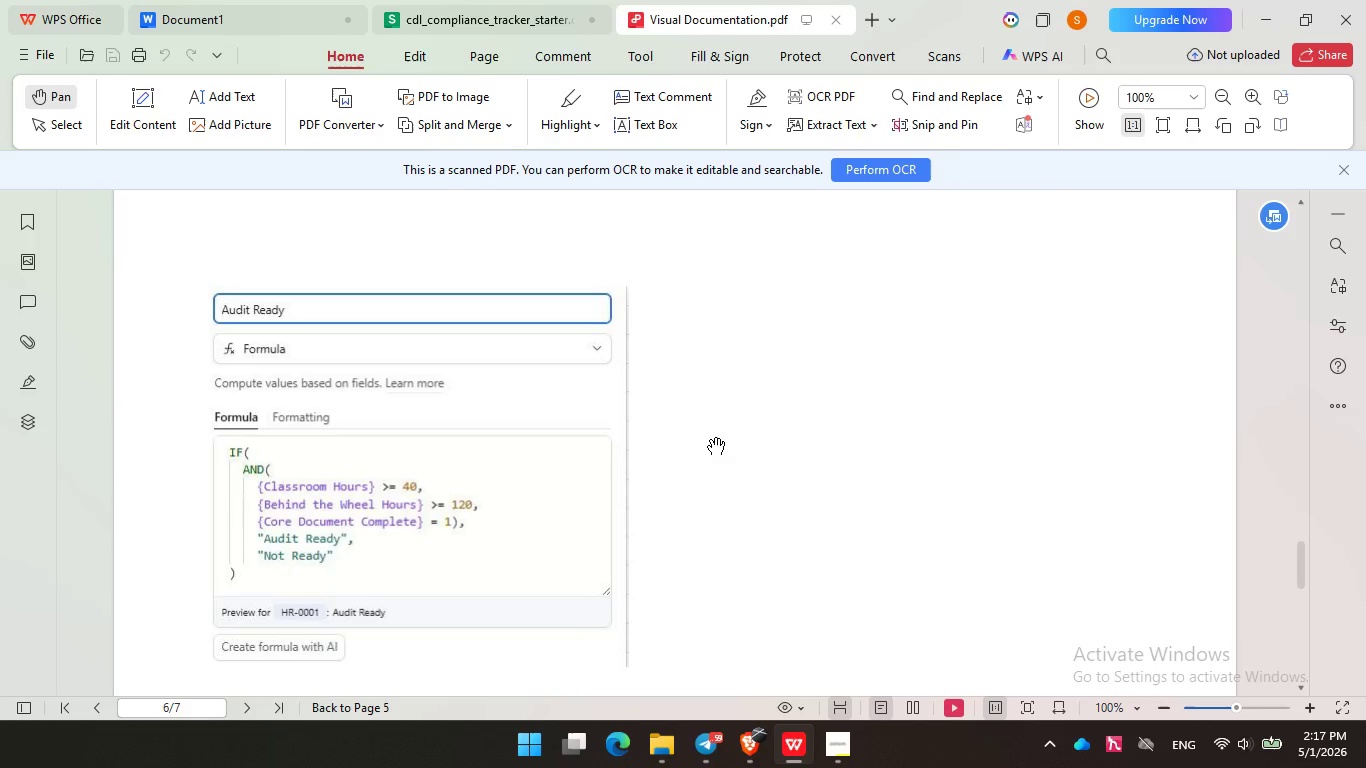 
left_click([696, 357])
 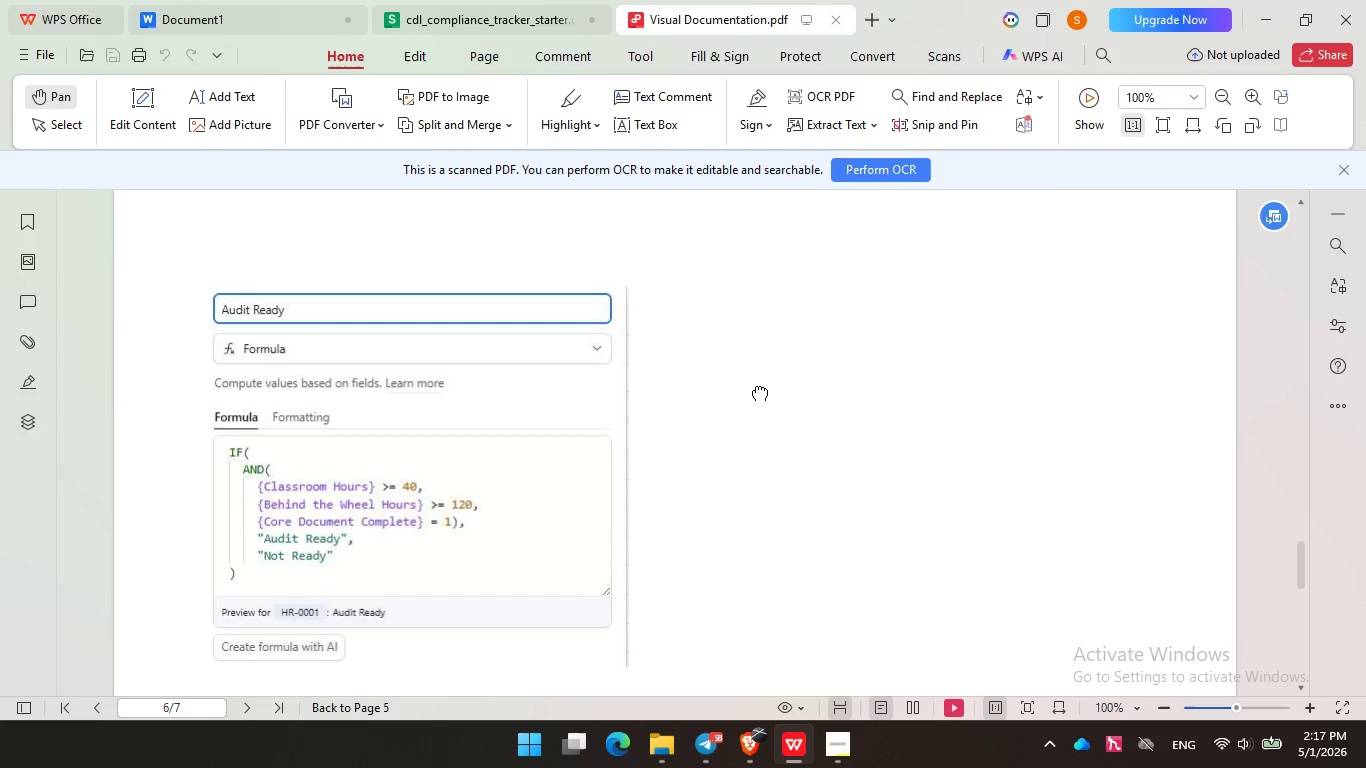 
left_click([754, 386])
 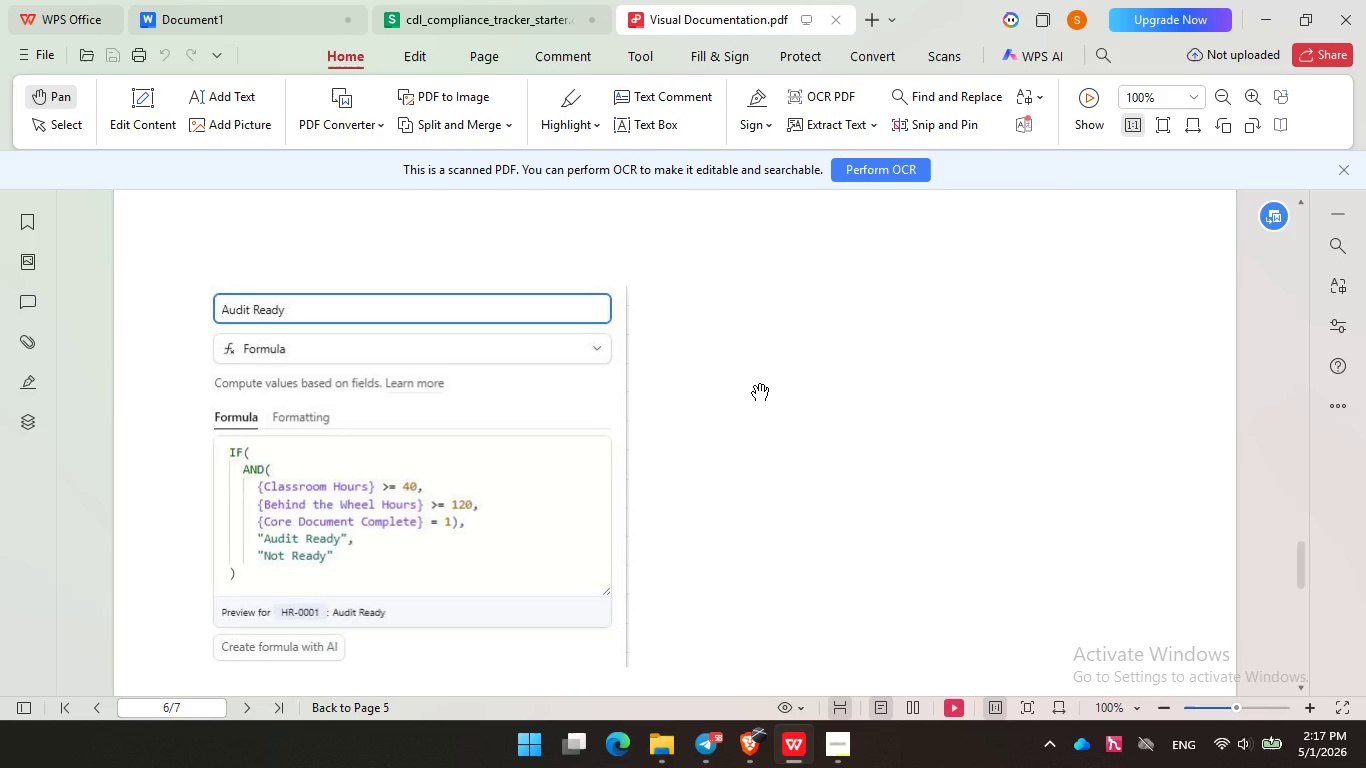 
left_click([754, 386])
 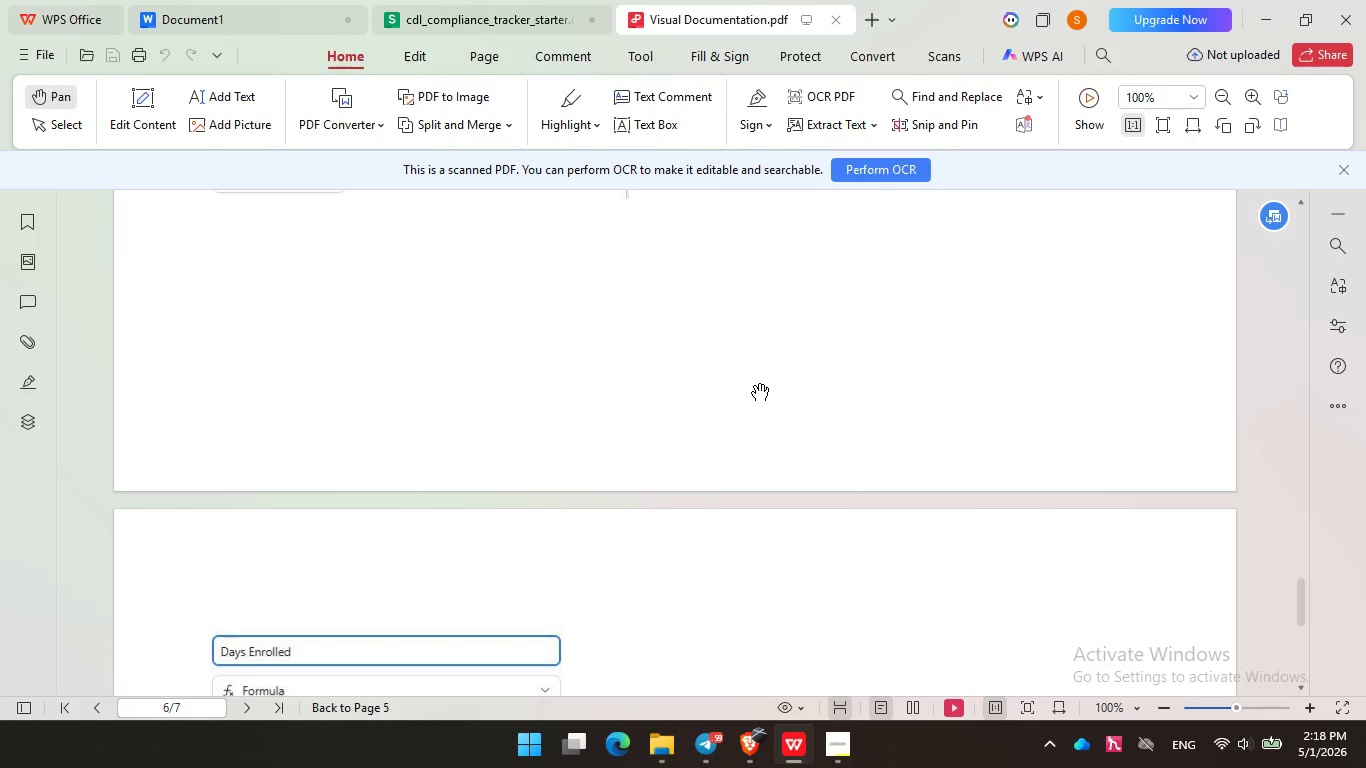 
wait(28.08)
 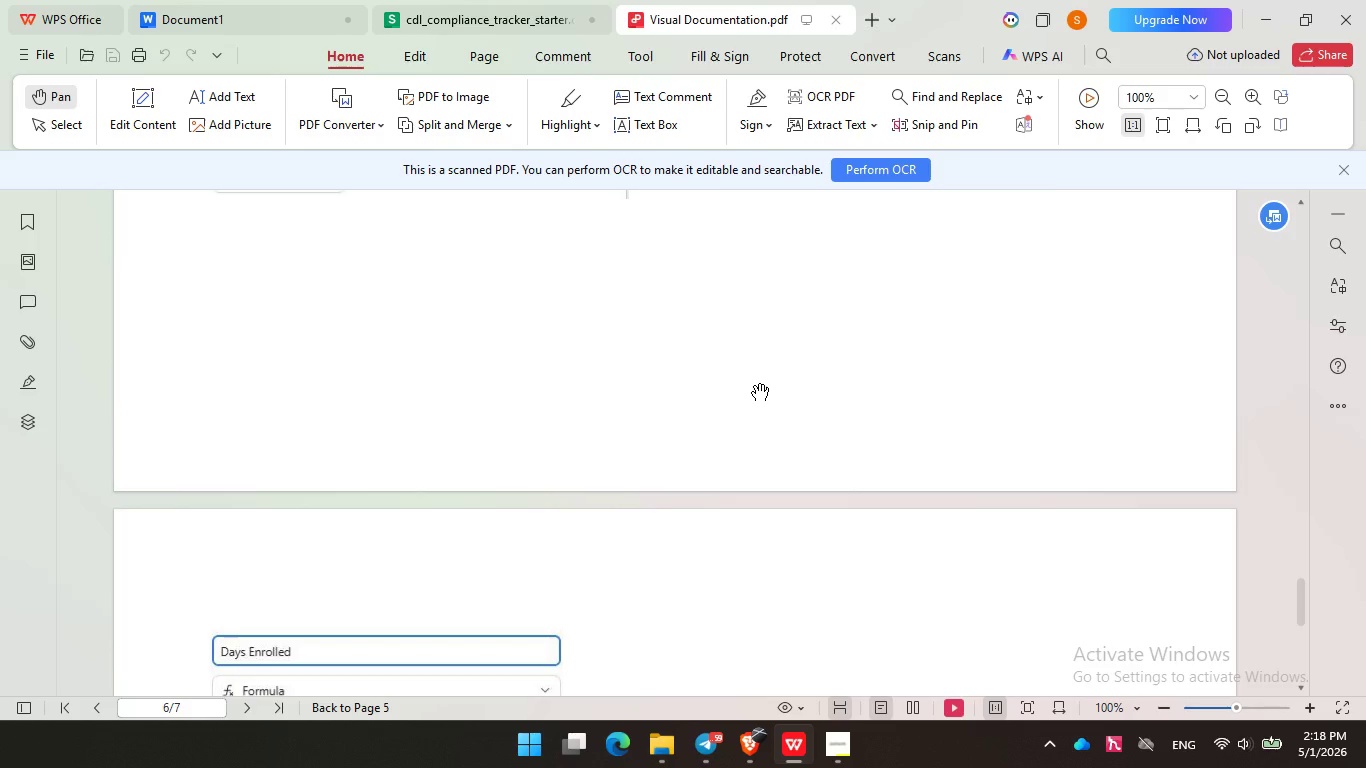 
left_click([668, 319])
 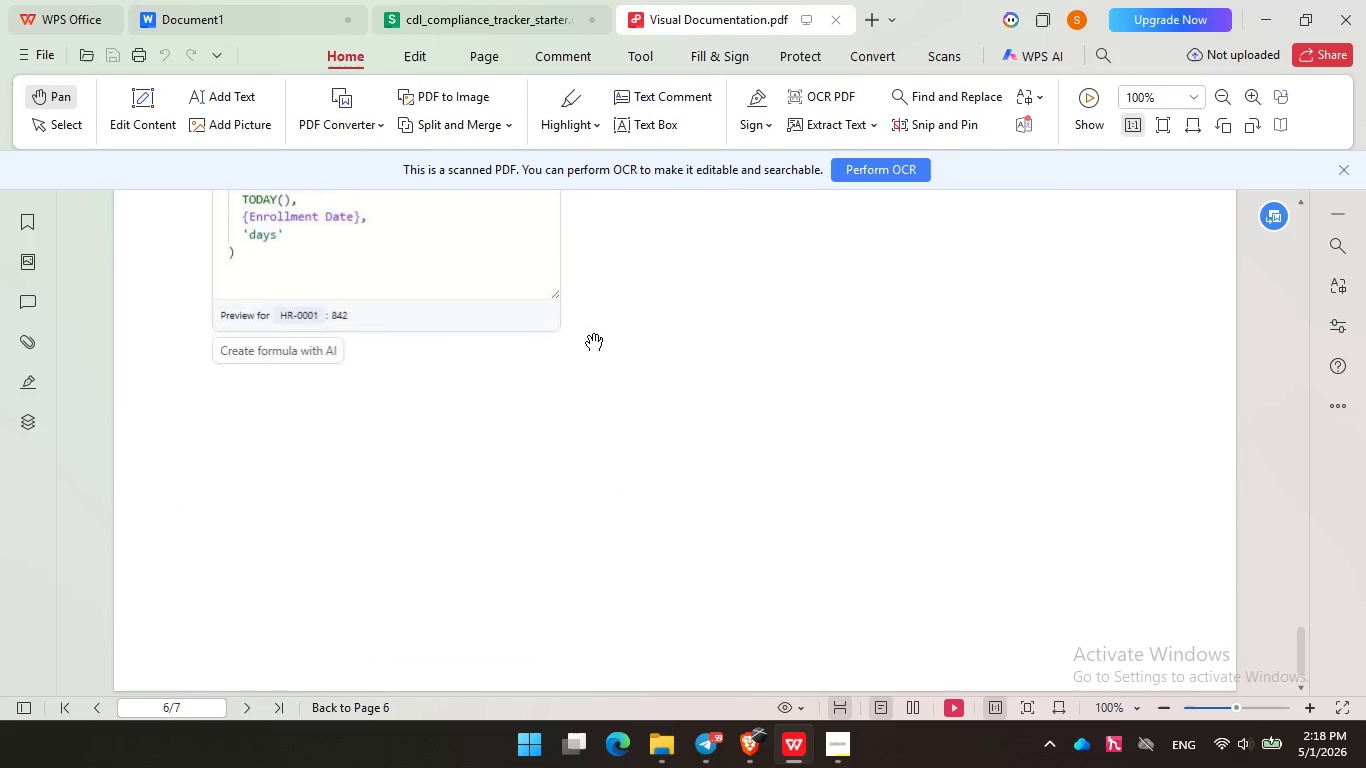 
left_click([587, 336])
 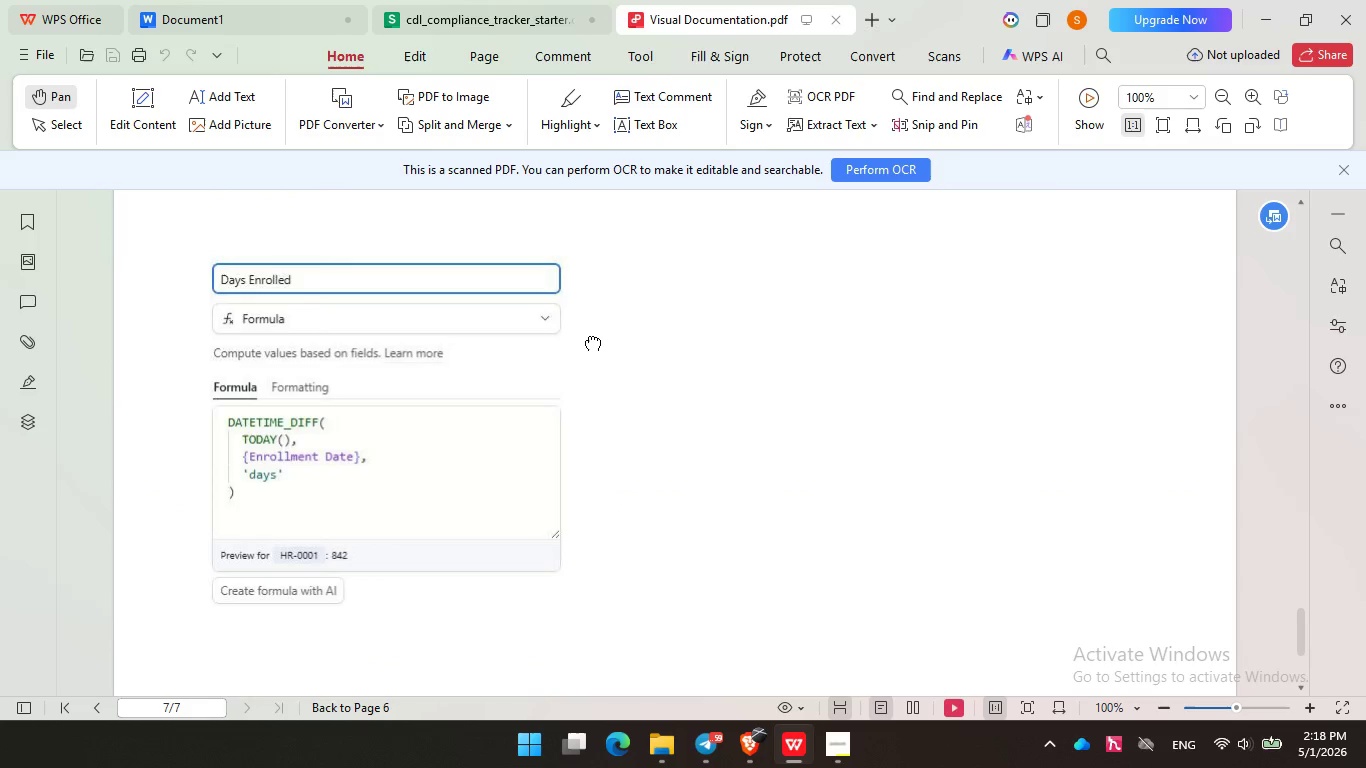 
left_click([587, 336])
 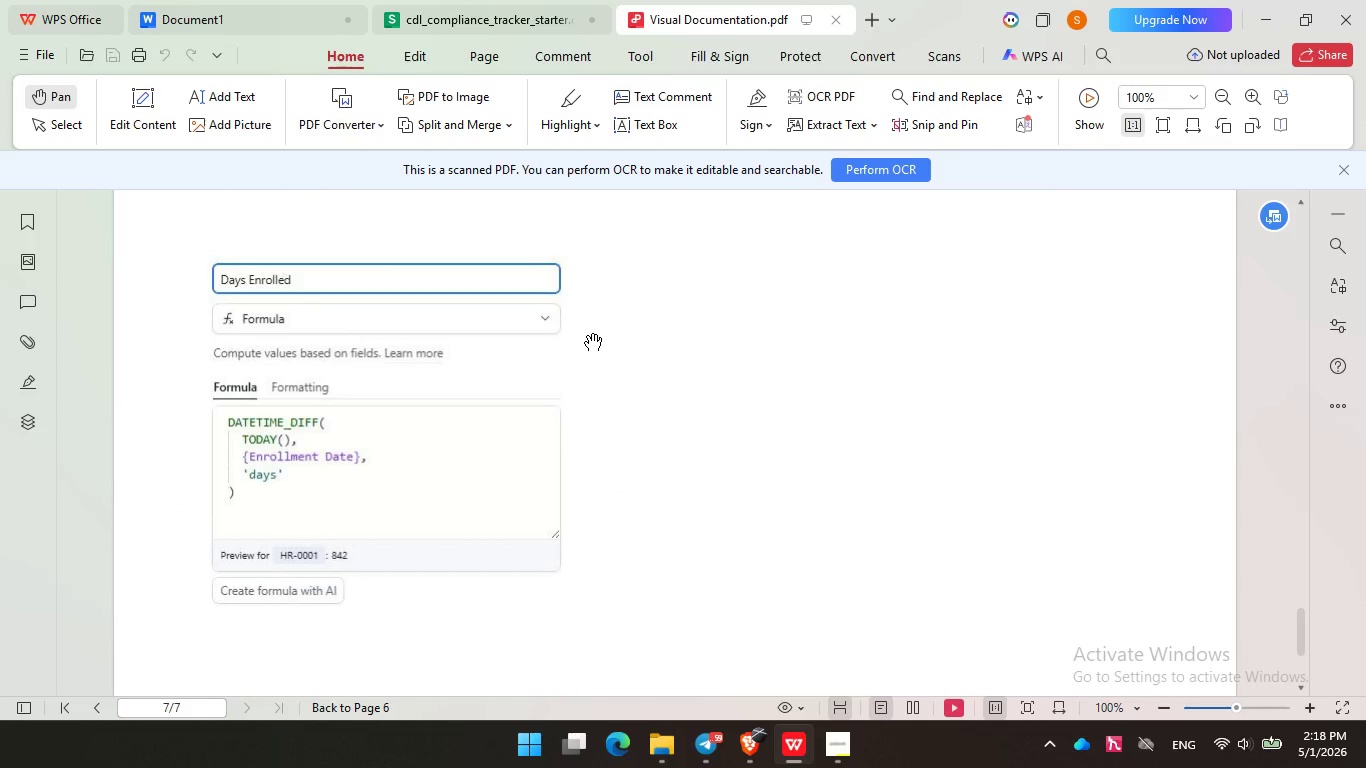 
wait(24.38)
 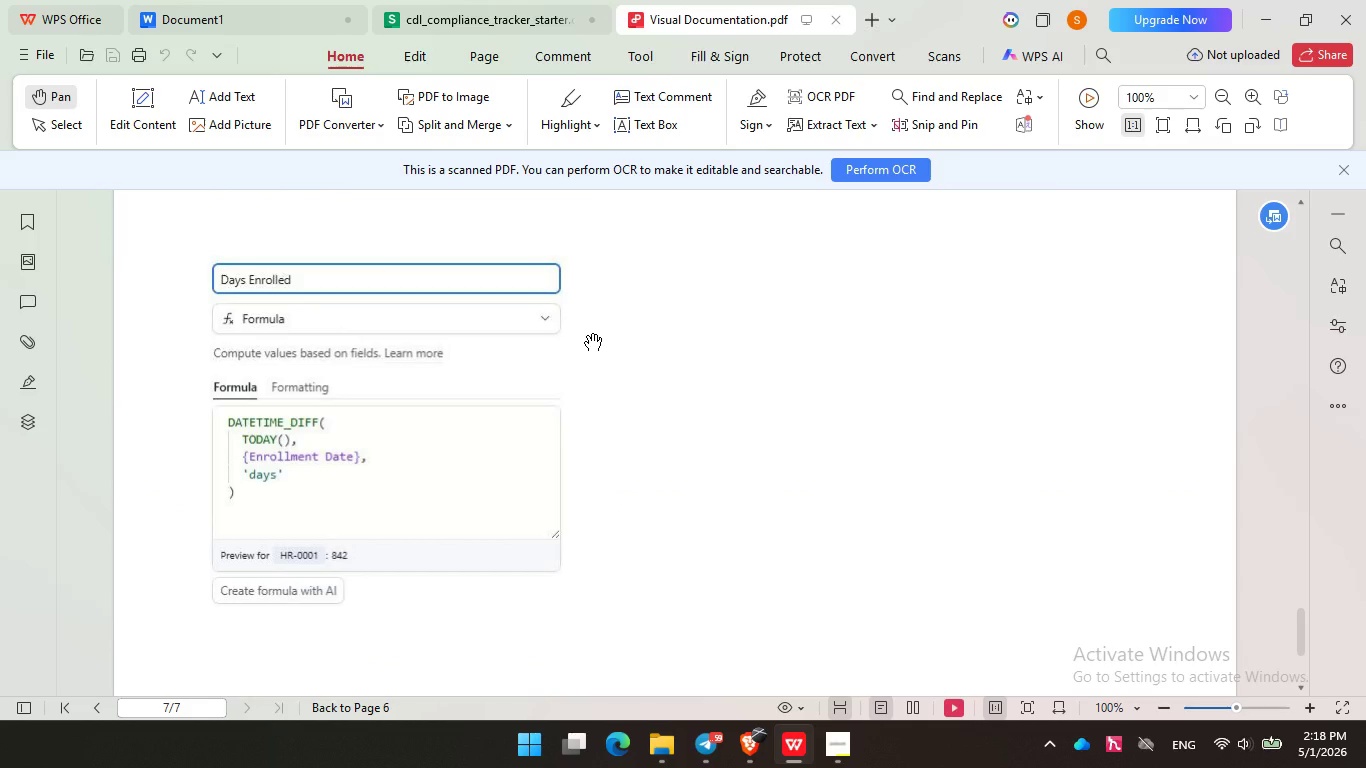 
left_click_drag(start_coordinate=[617, 323], to_coordinate=[631, 548])
 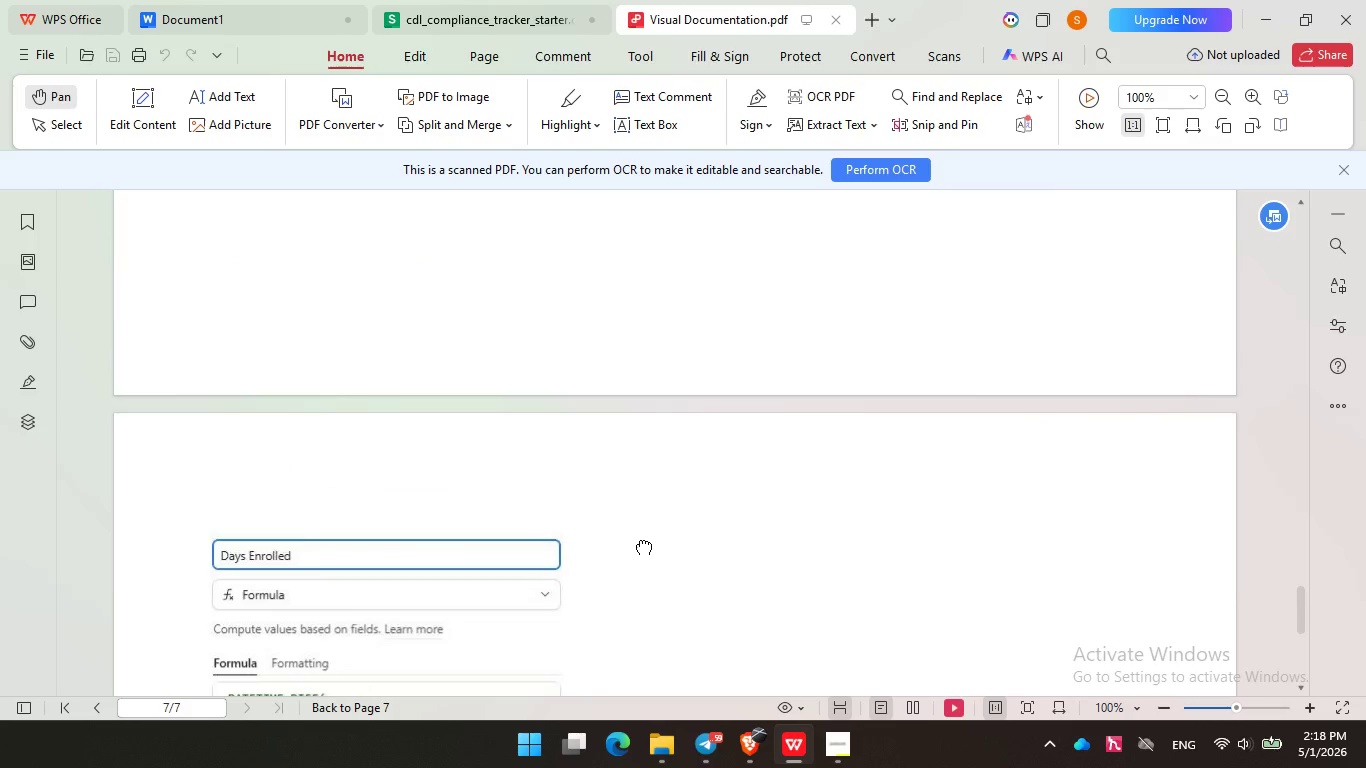 
left_click_drag(start_coordinate=[636, 417], to_coordinate=[639, 650])
 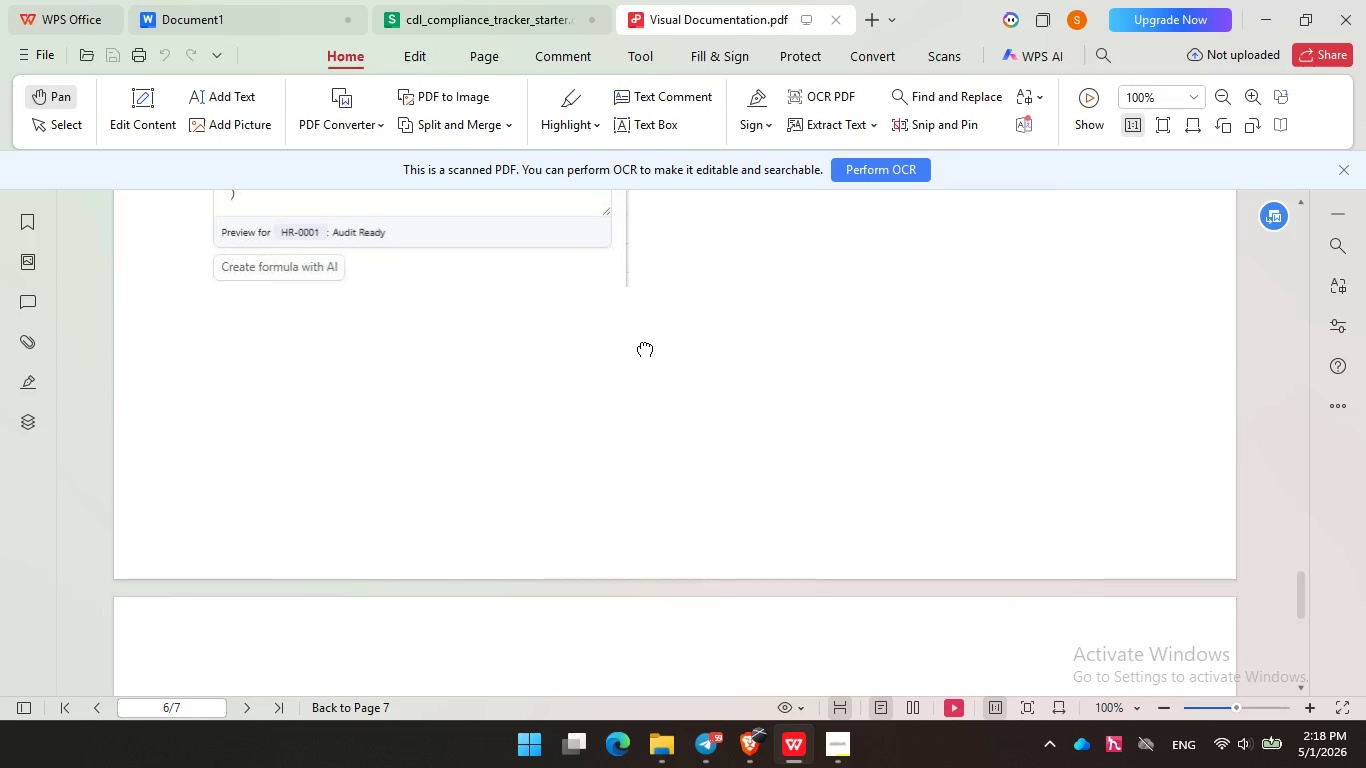 
left_click_drag(start_coordinate=[639, 338], to_coordinate=[633, 441])
 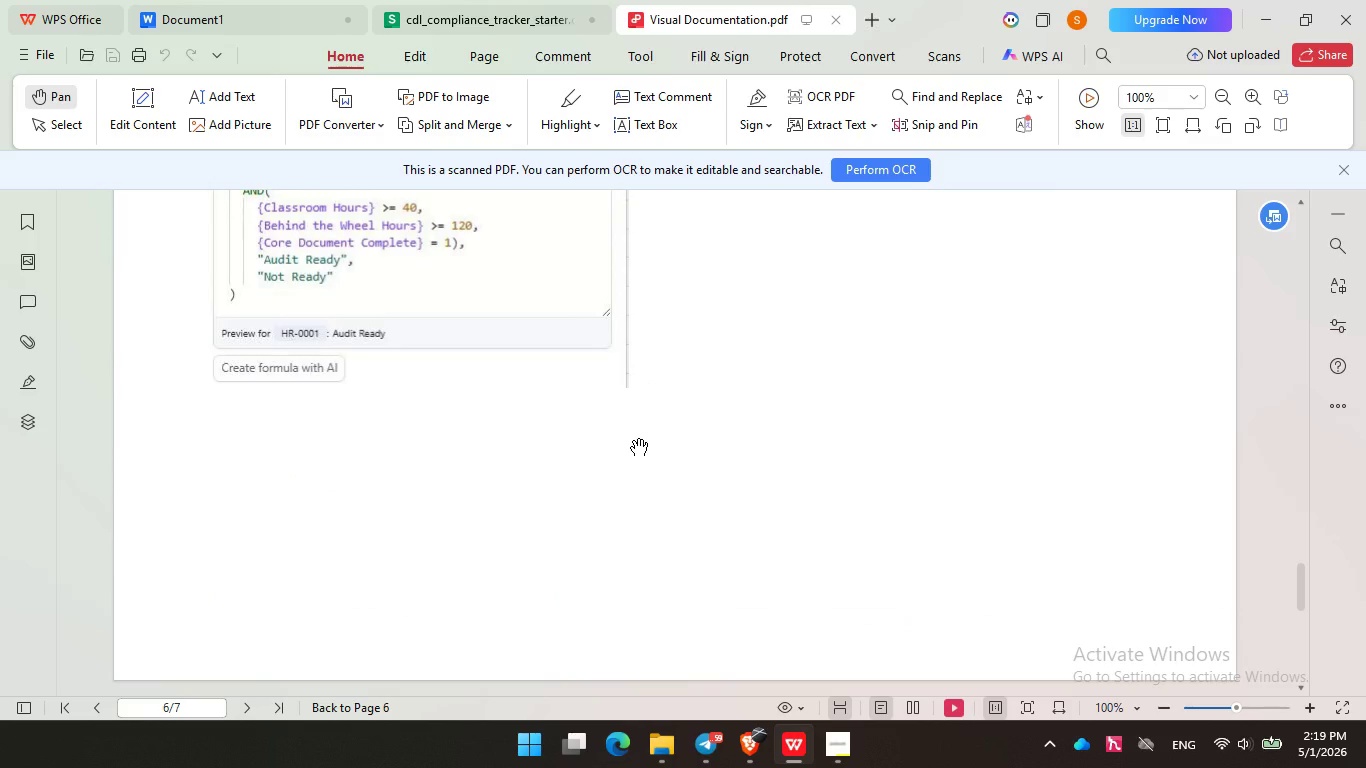 
wait(16.98)
 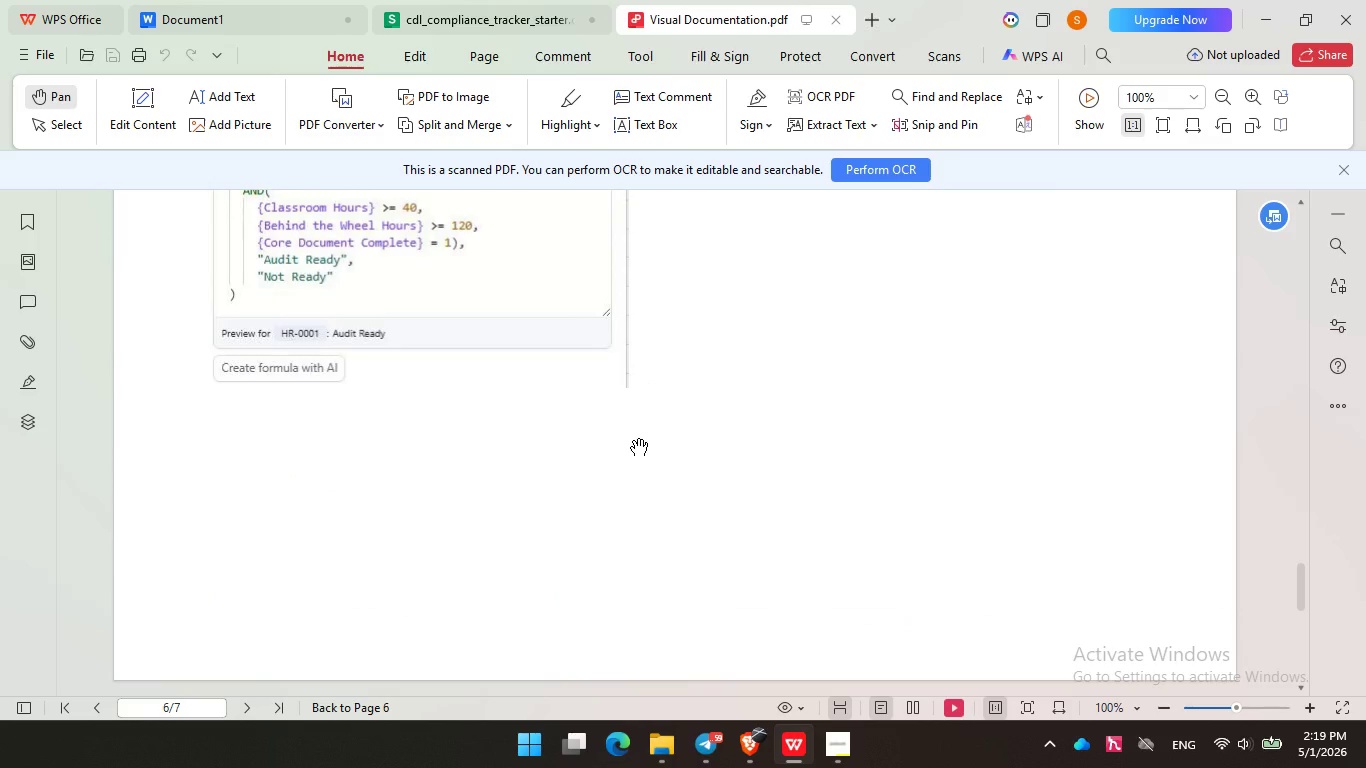 
left_click_drag(start_coordinate=[538, 352], to_coordinate=[548, 494])
 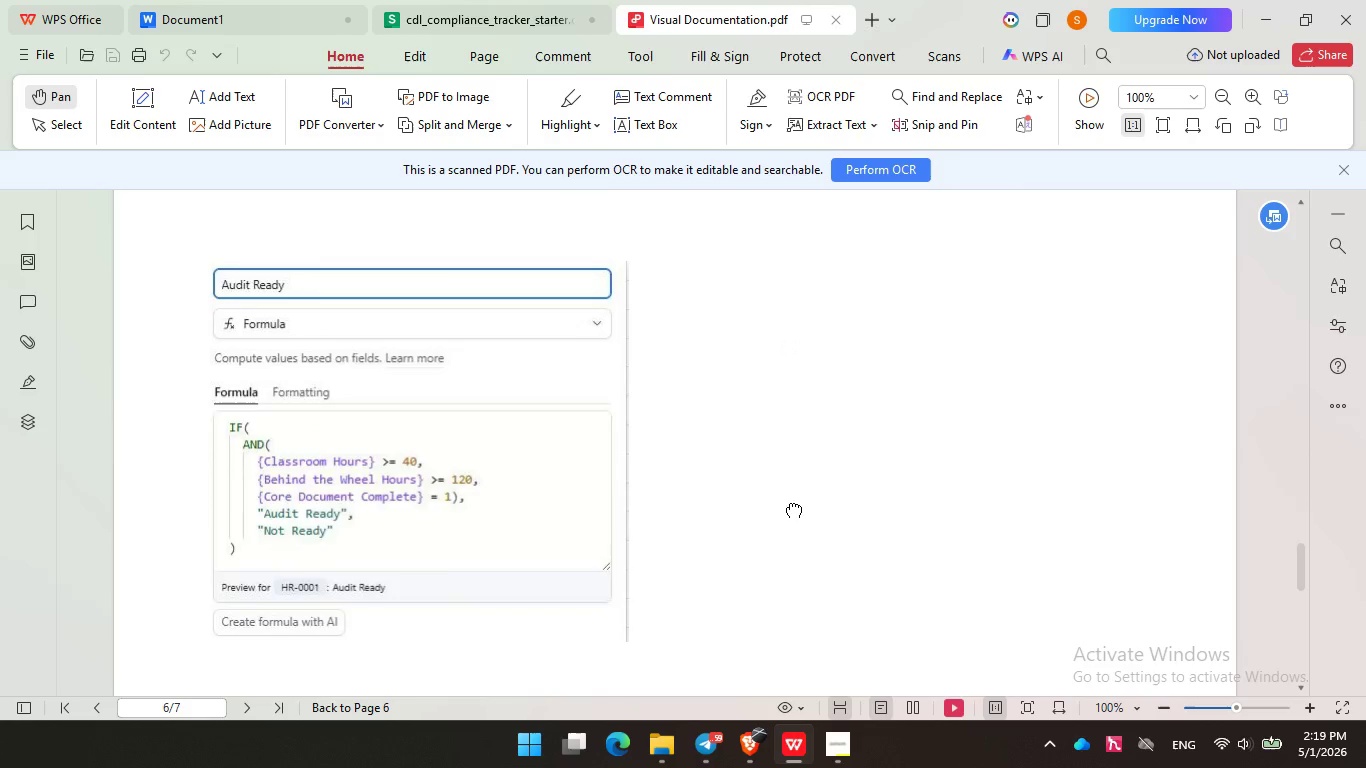 
left_click_drag(start_coordinate=[783, 339], to_coordinate=[782, 482])
 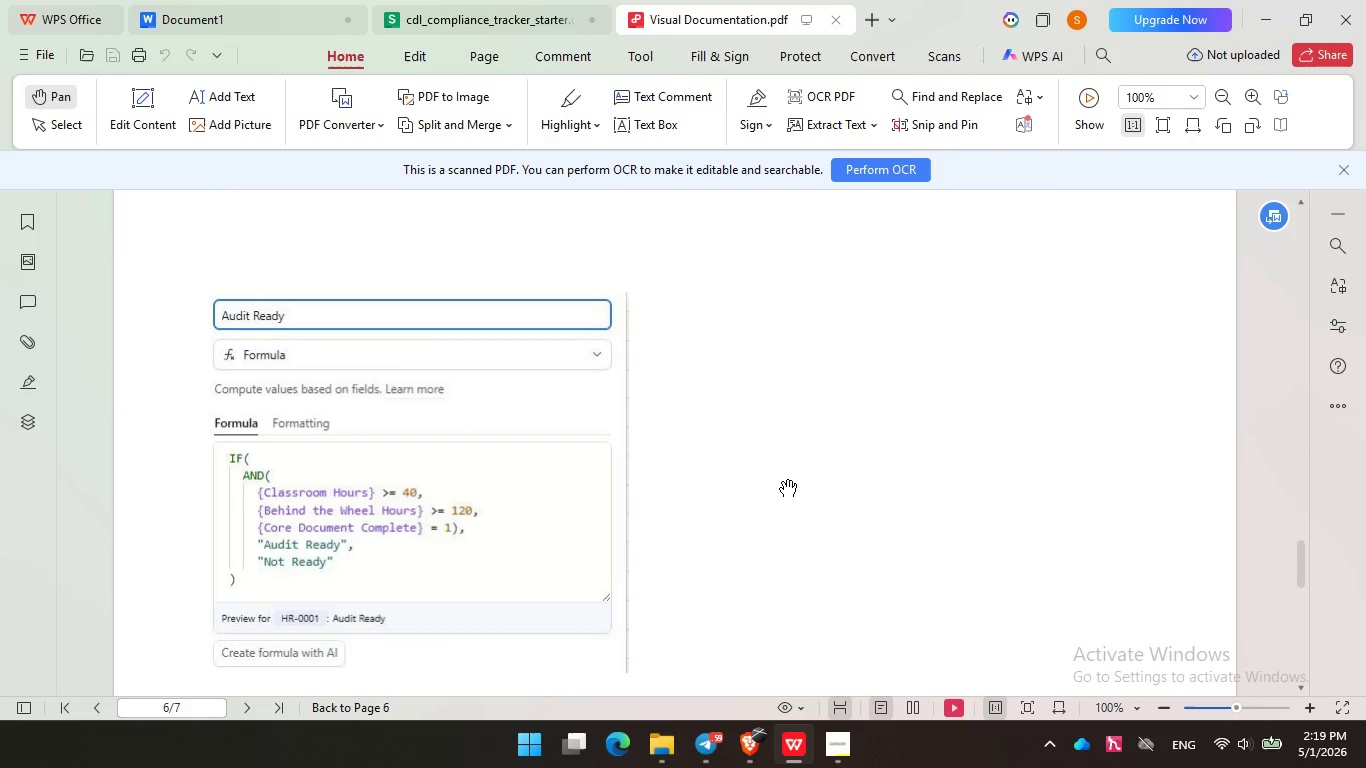 
wait(9.42)
 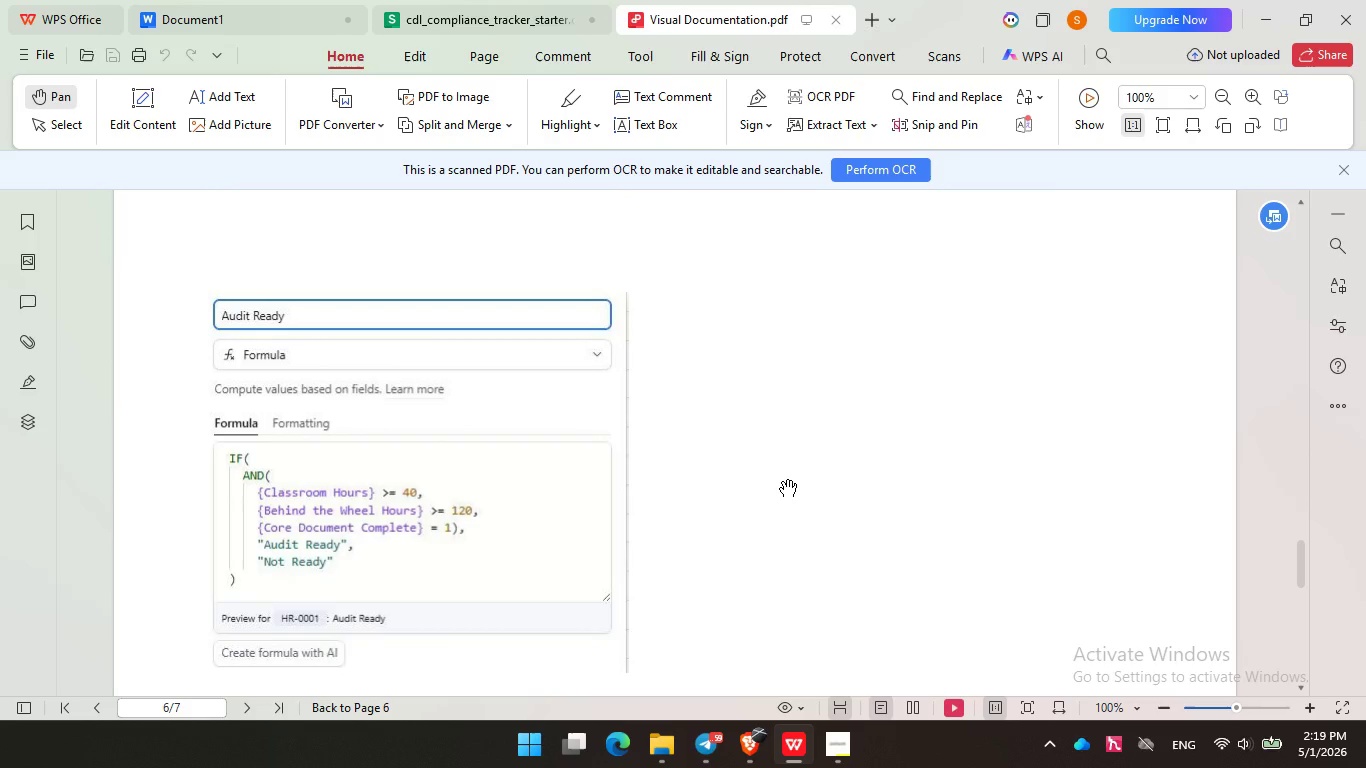 
left_click_drag(start_coordinate=[741, 412], to_coordinate=[741, 642])
 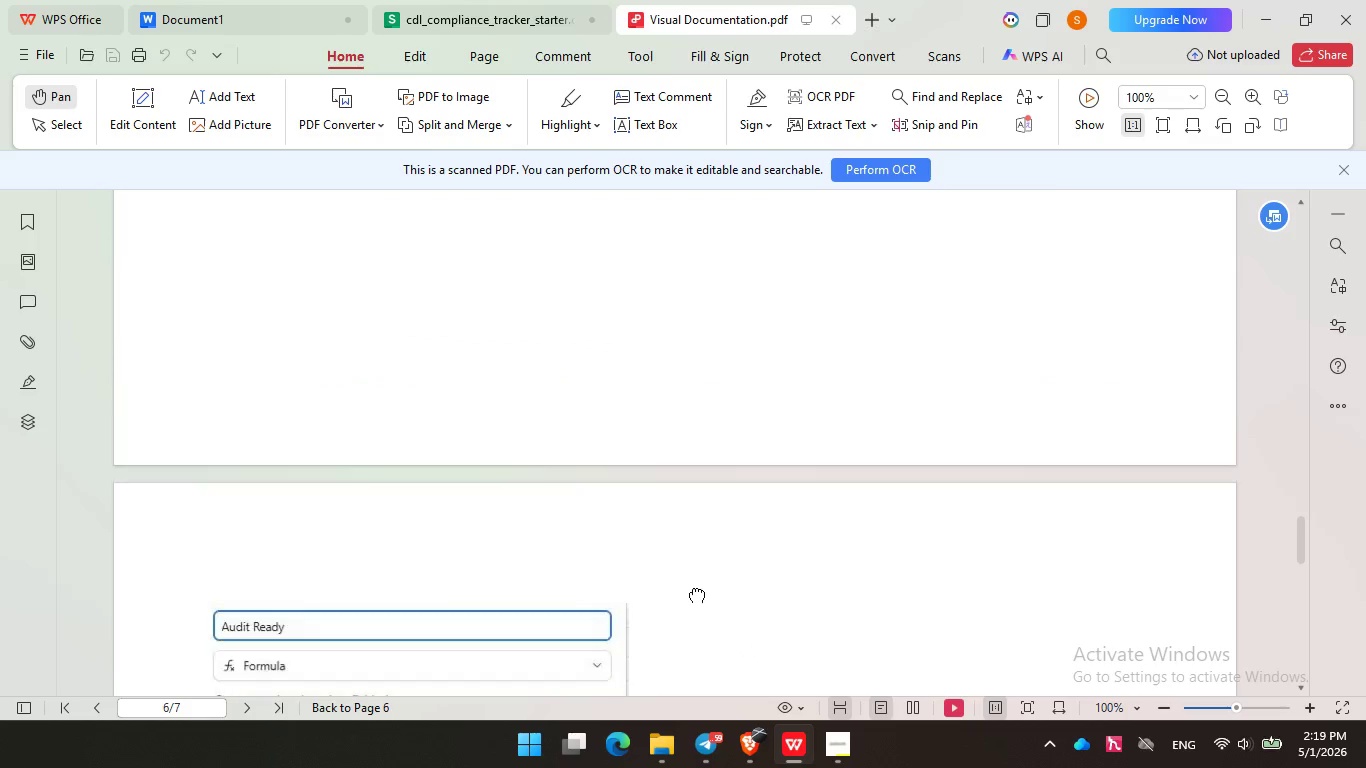 
left_click_drag(start_coordinate=[697, 405], to_coordinate=[693, 642])
 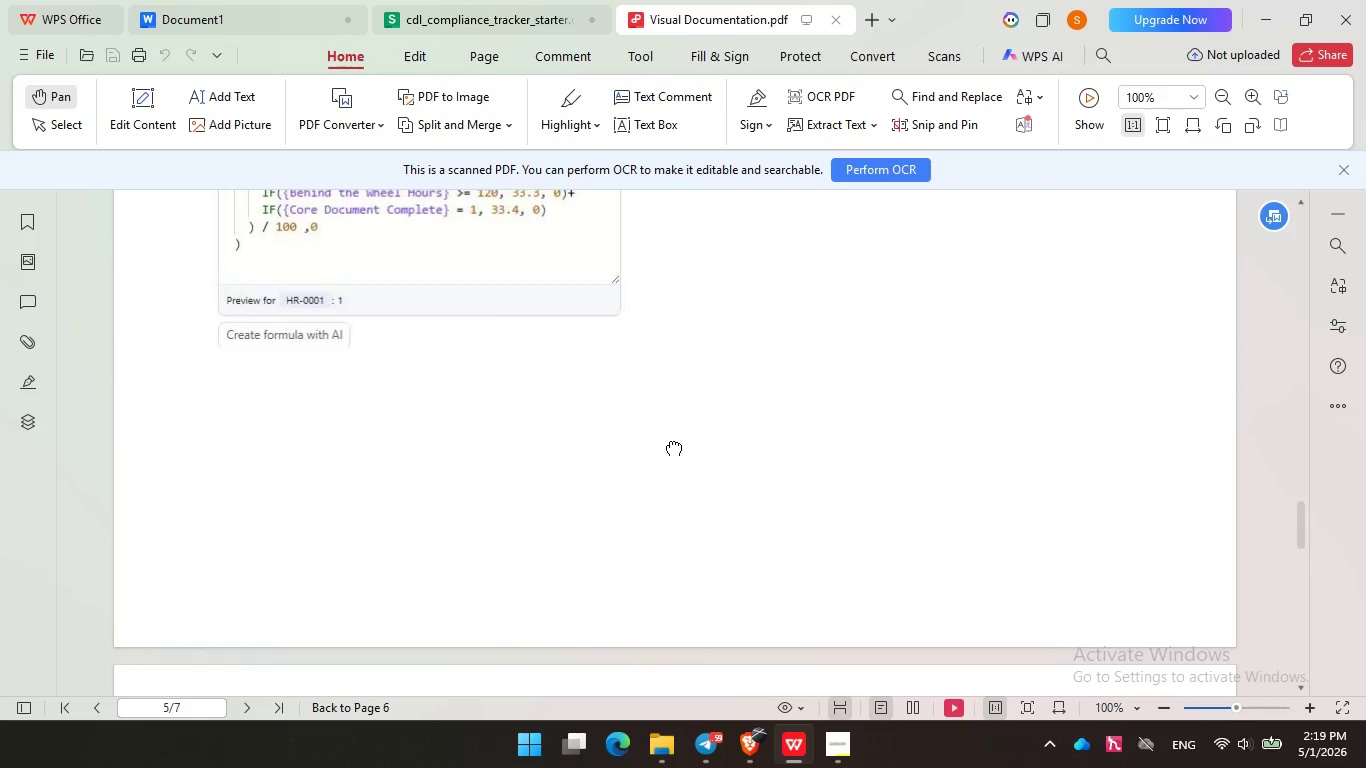 
left_click_drag(start_coordinate=[664, 384], to_coordinate=[682, 631])
 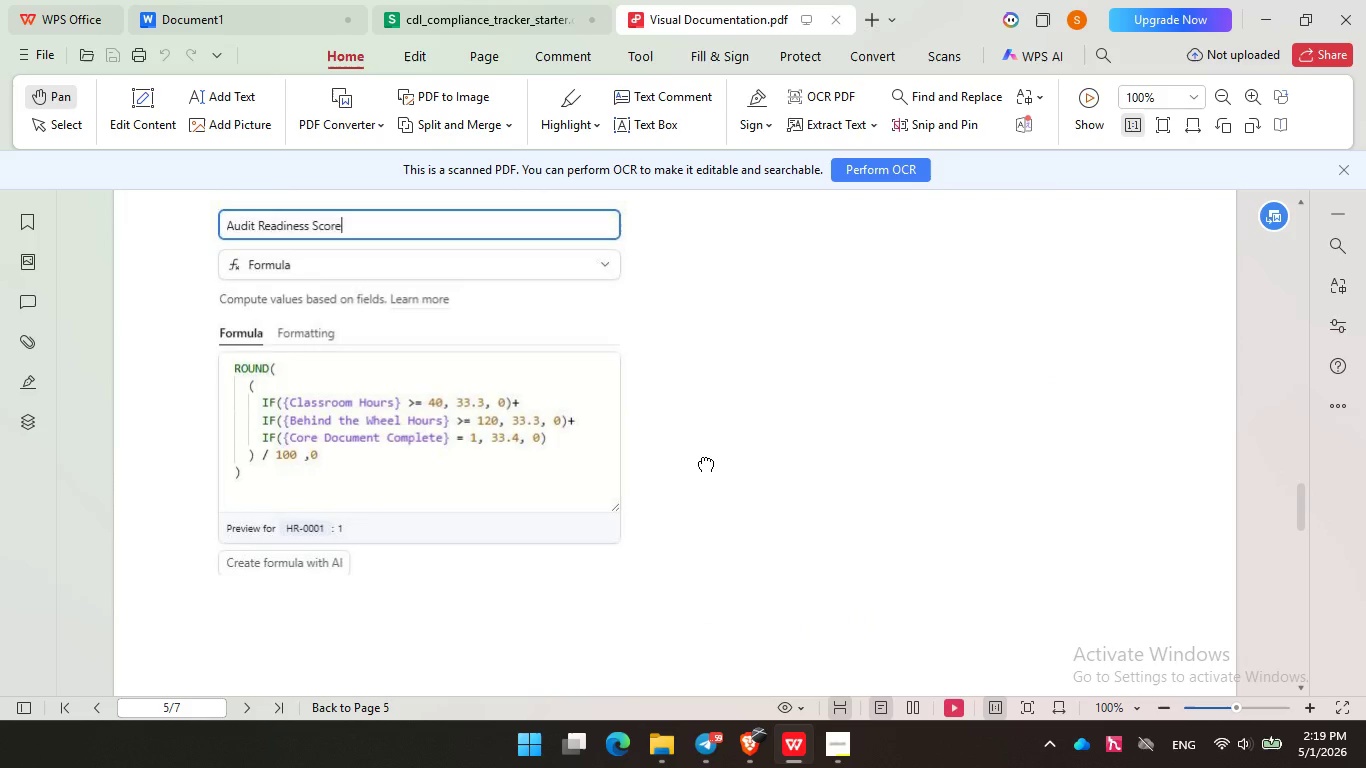 
left_click_drag(start_coordinate=[700, 445], to_coordinate=[700, 474])
 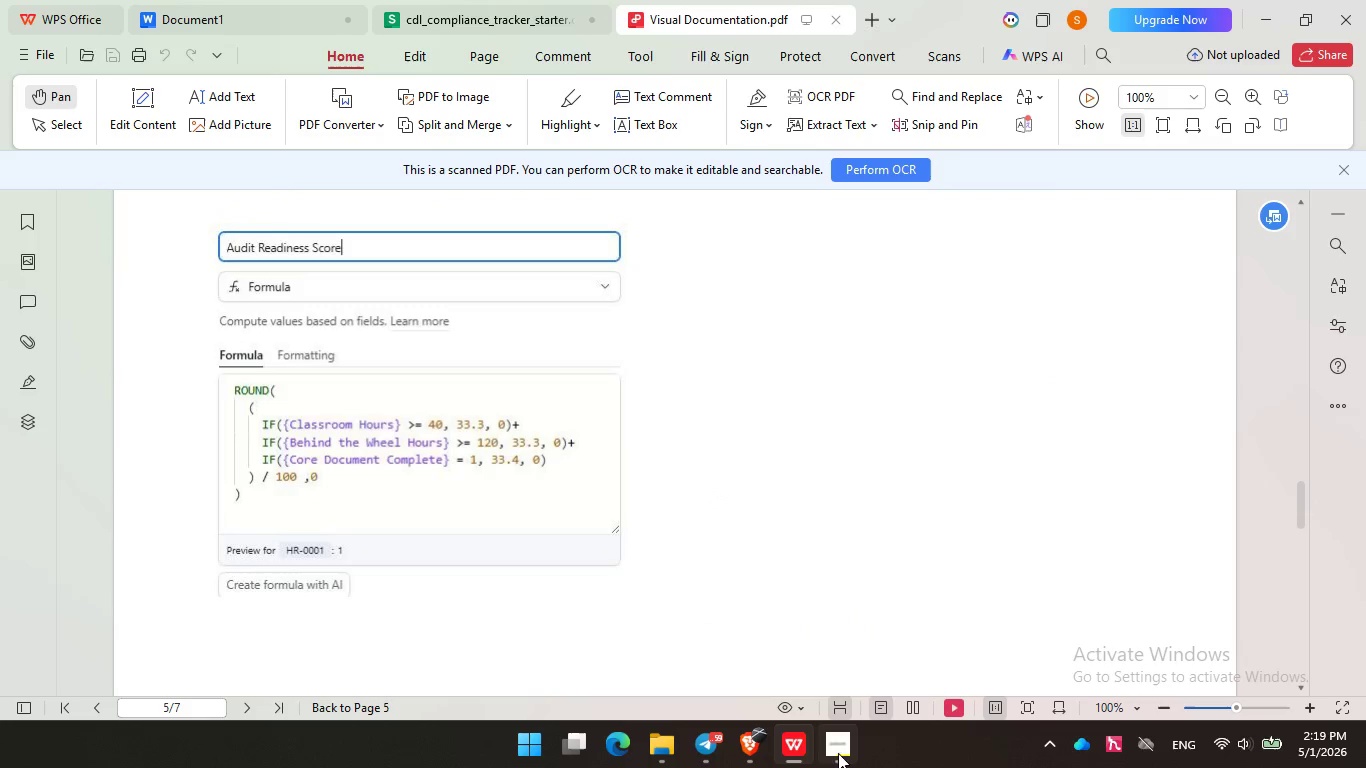 
left_click([840, 763])
 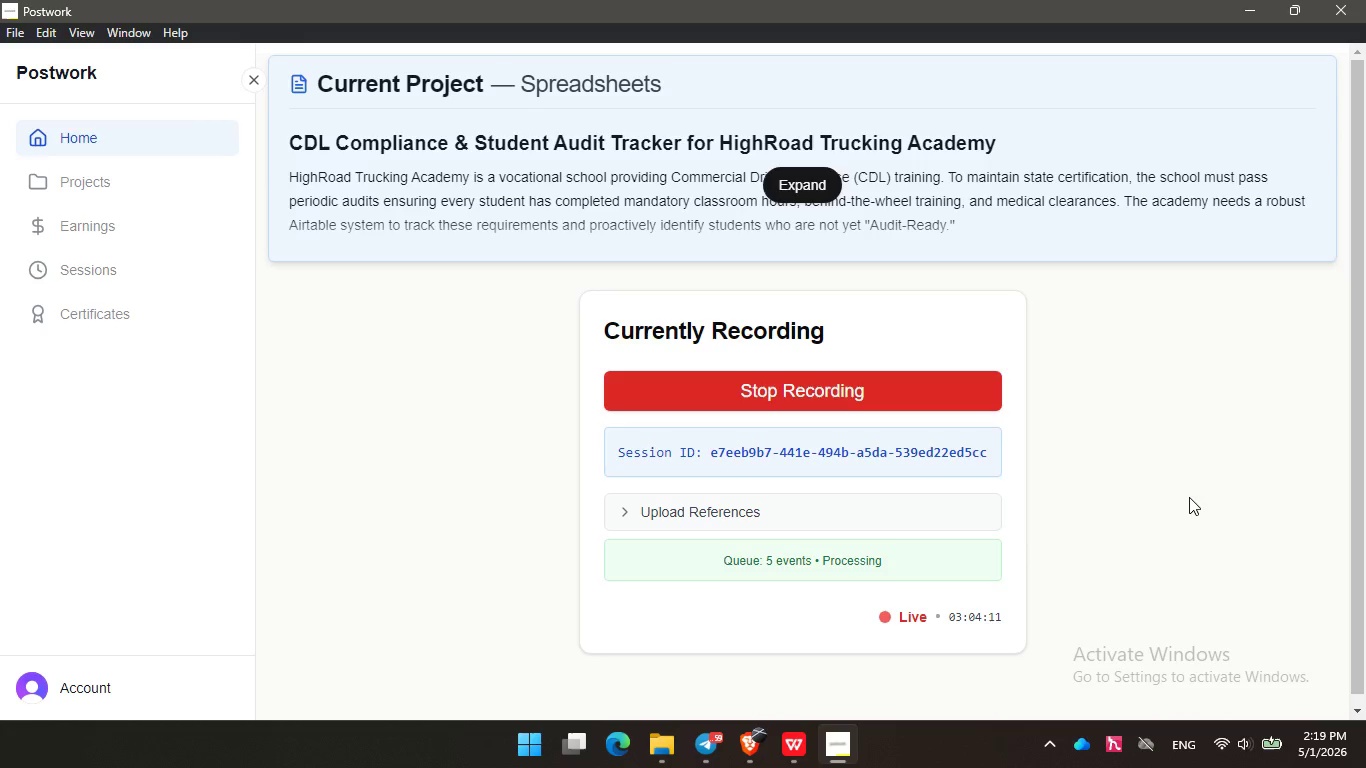 
wait(5.12)
 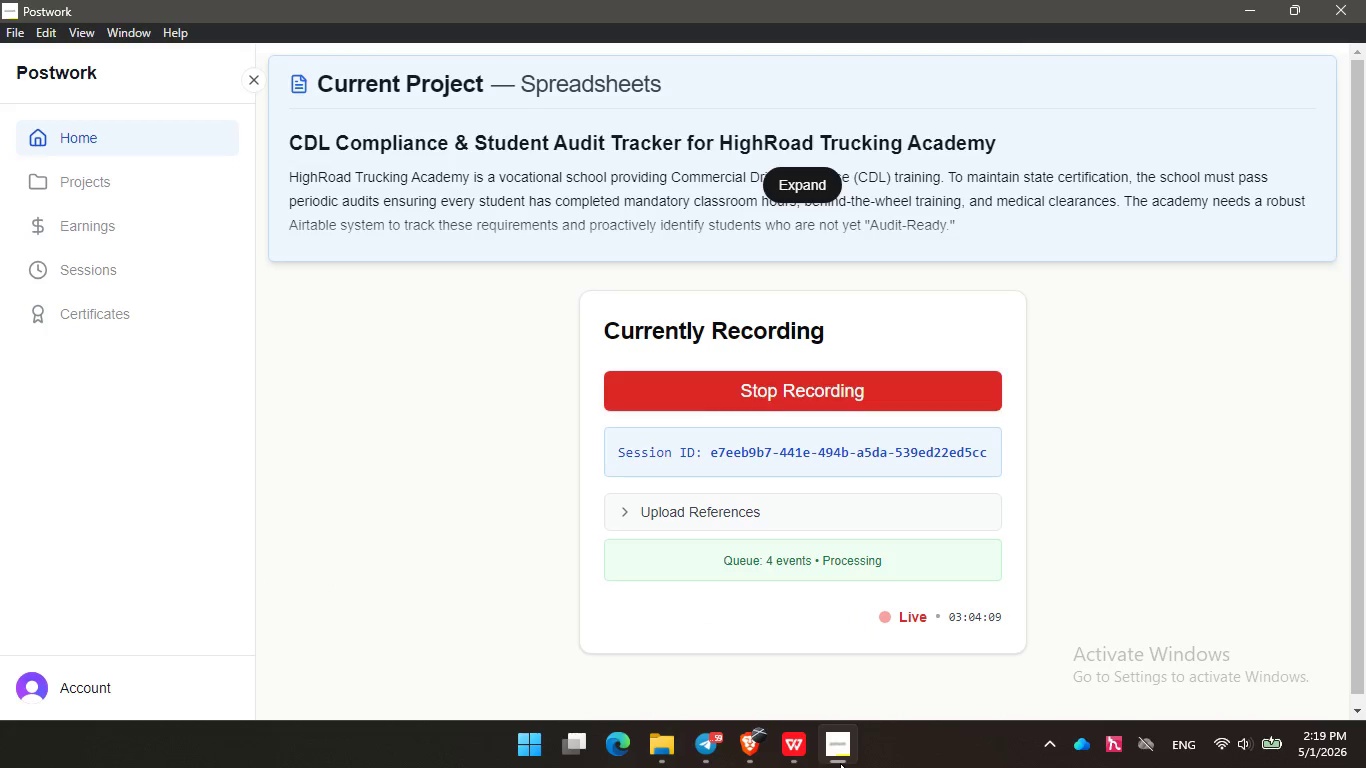 
left_click([1242, 7])
 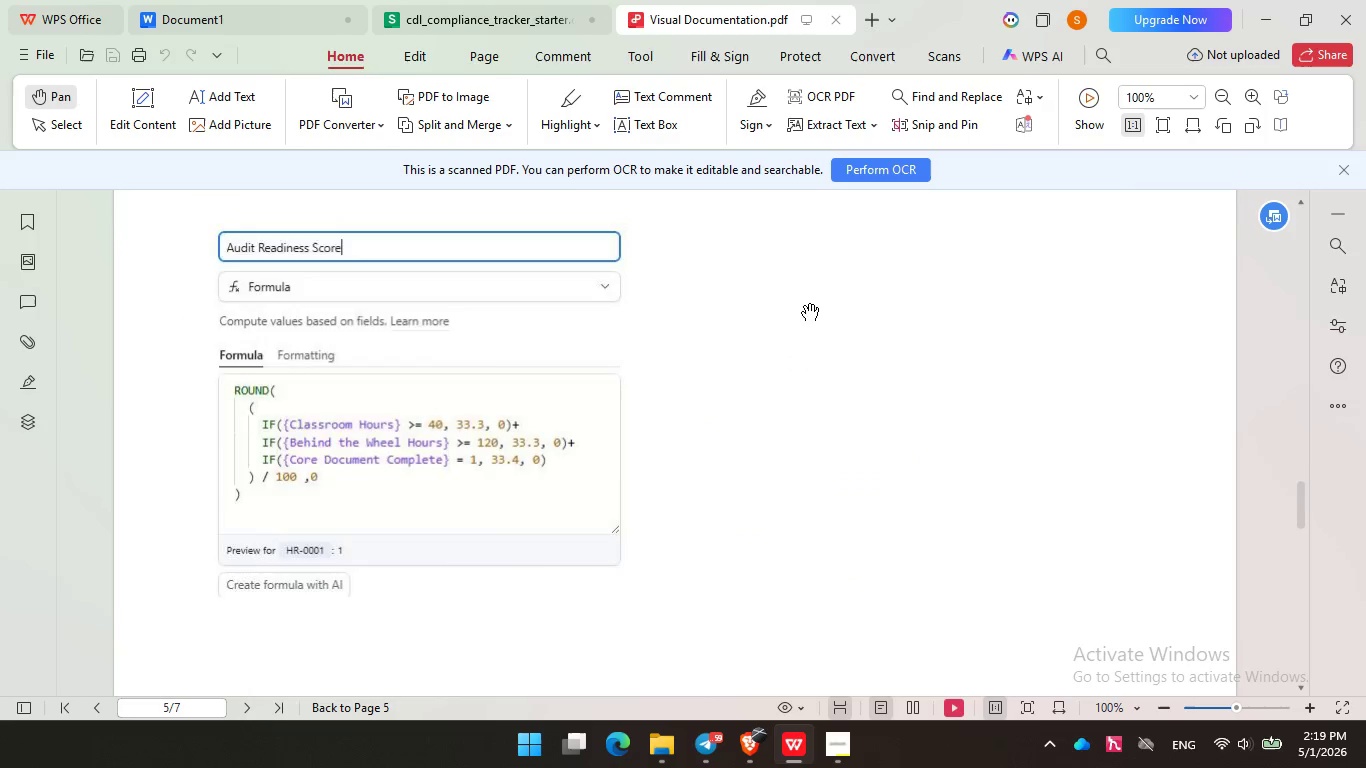 
left_click_drag(start_coordinate=[804, 306], to_coordinate=[813, 645])
 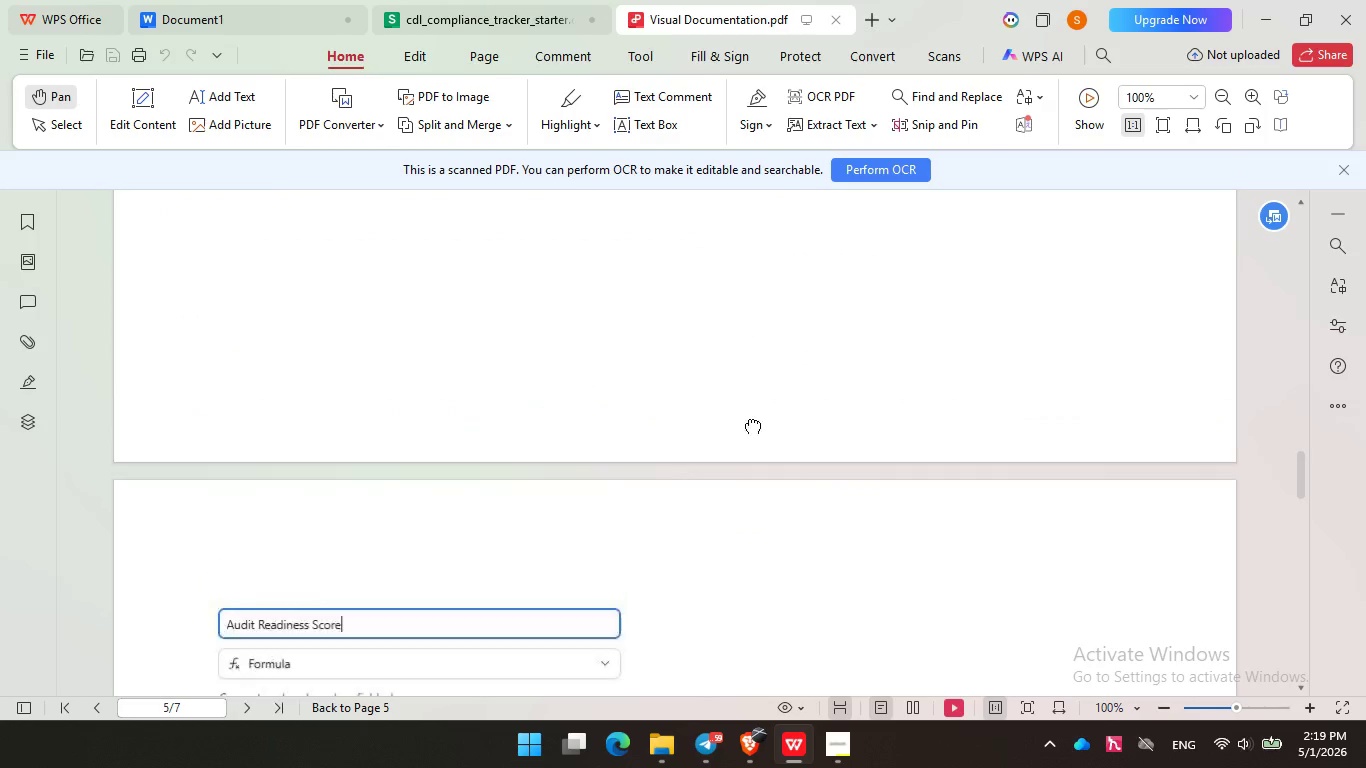 
left_click_drag(start_coordinate=[747, 321], to_coordinate=[750, 686])
 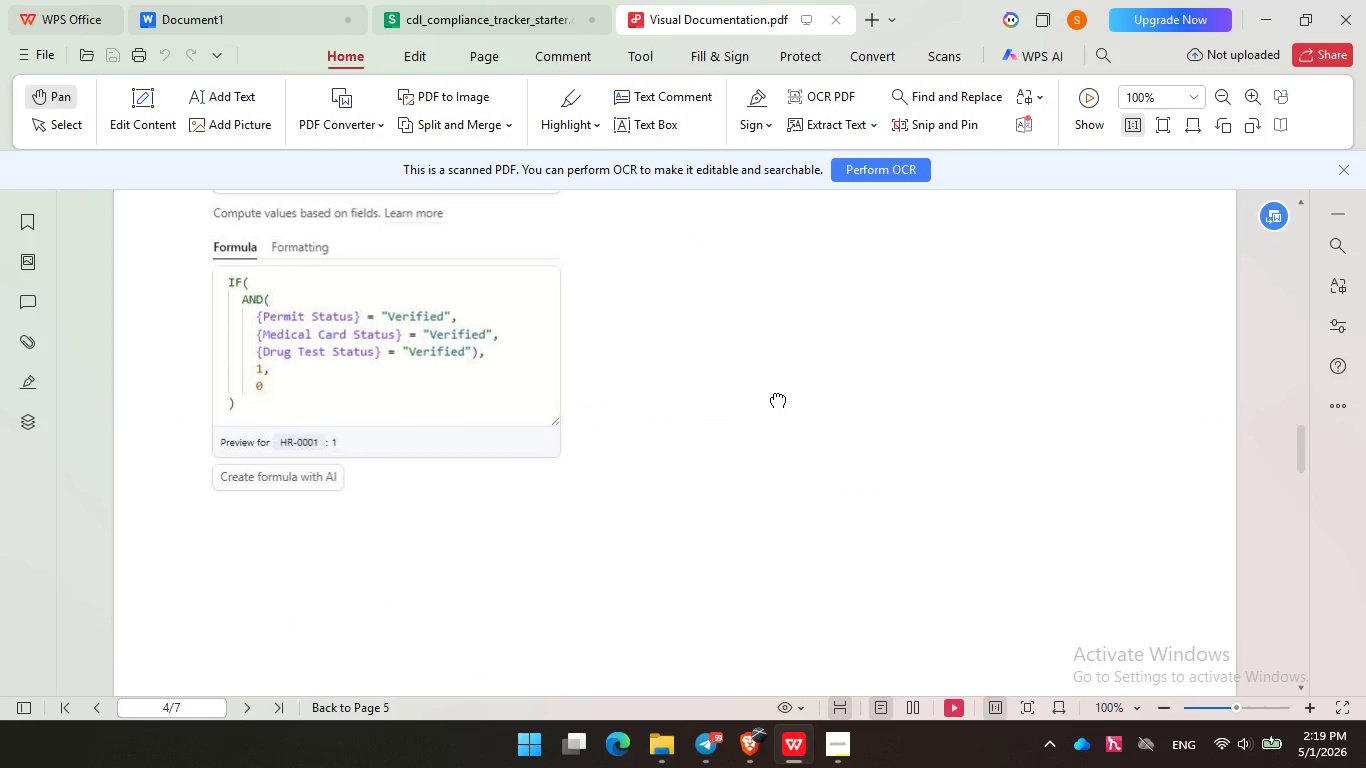 
left_click_drag(start_coordinate=[772, 388], to_coordinate=[783, 493])
 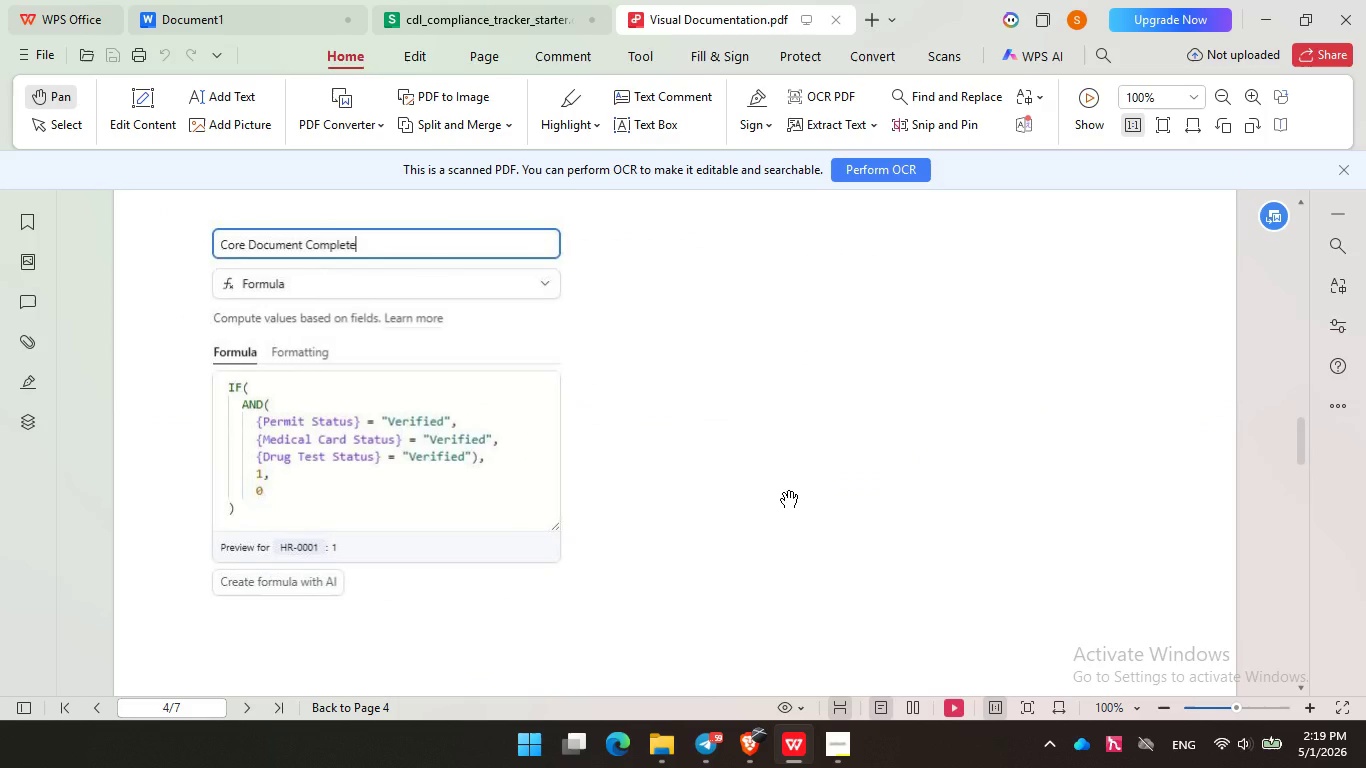 
wait(9.97)
 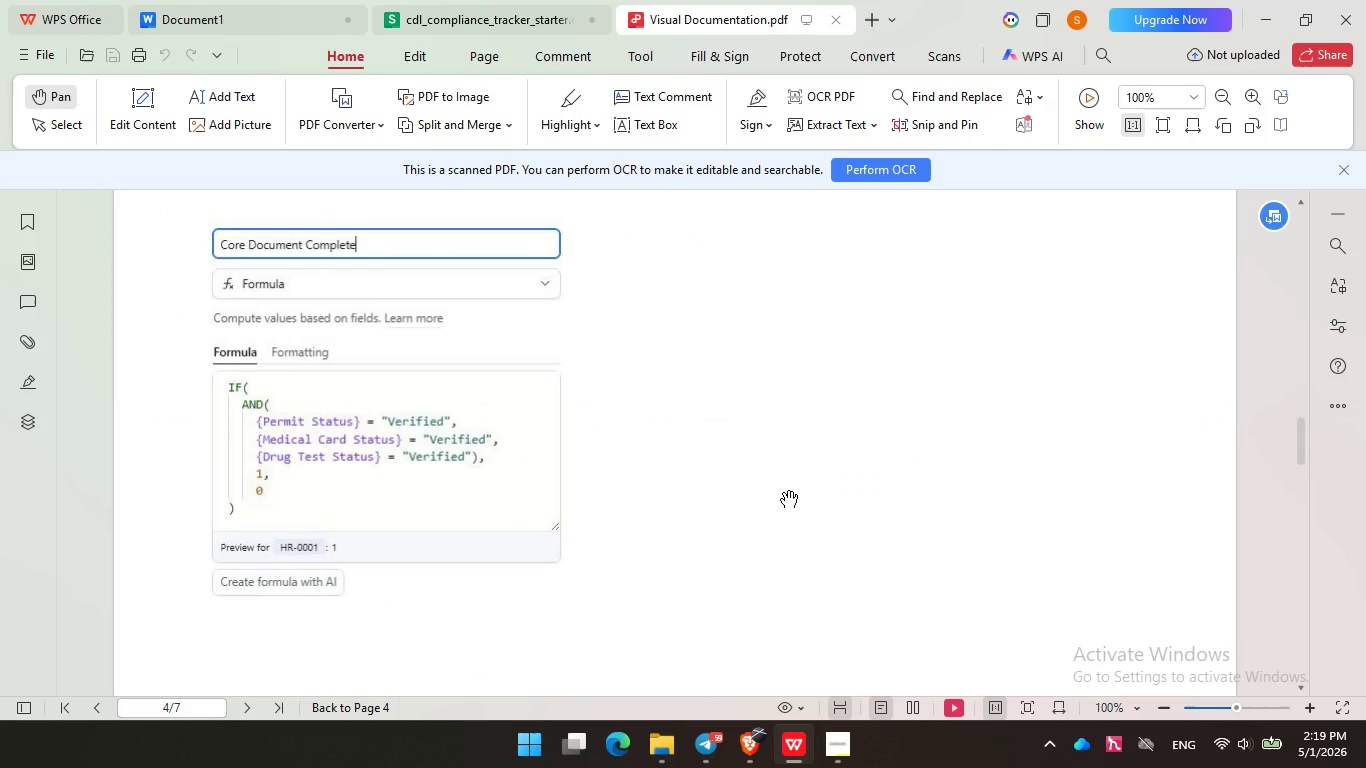 
left_click([832, 751])